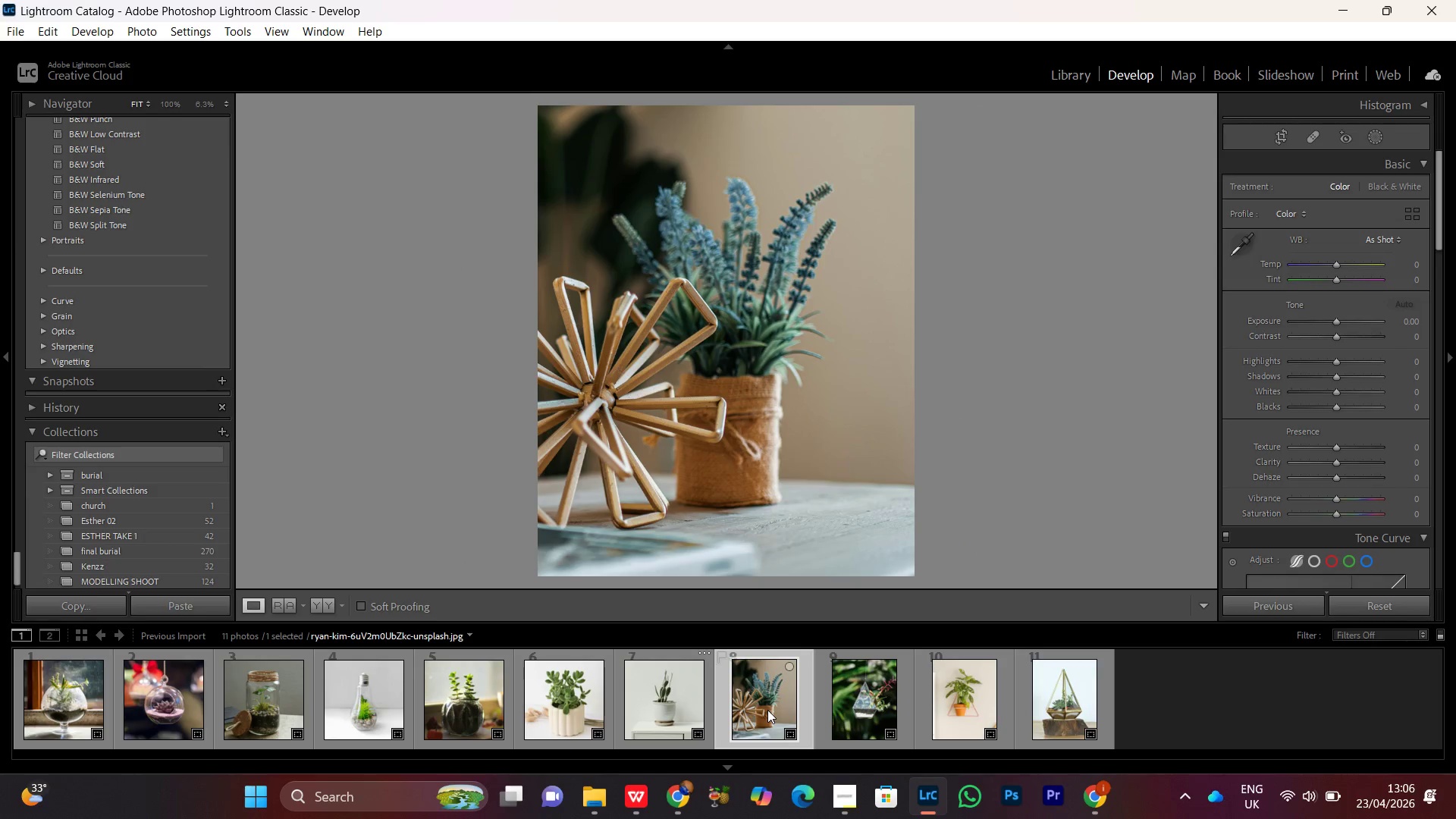 
left_click([767, 710])
 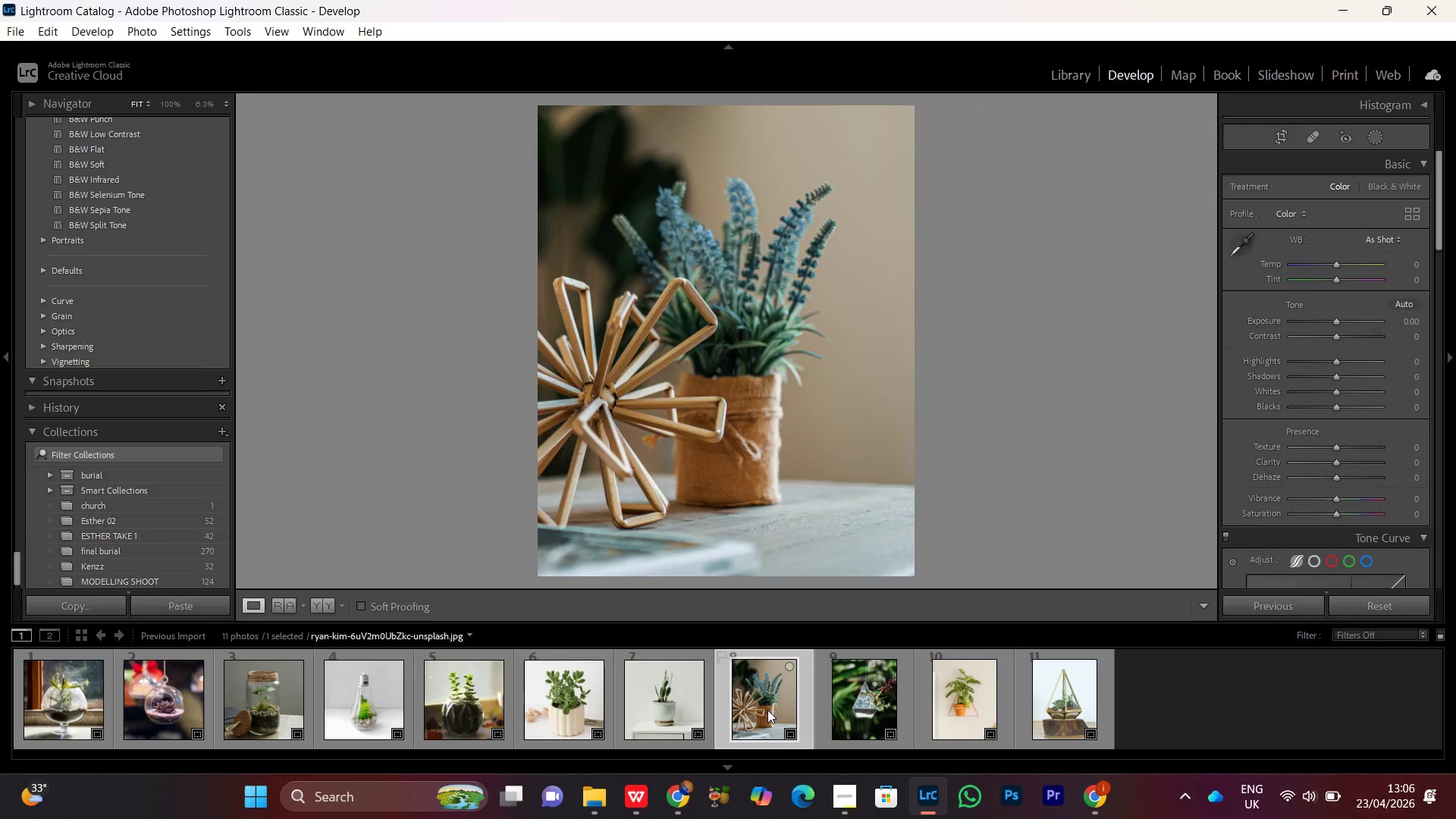 
key(R)
 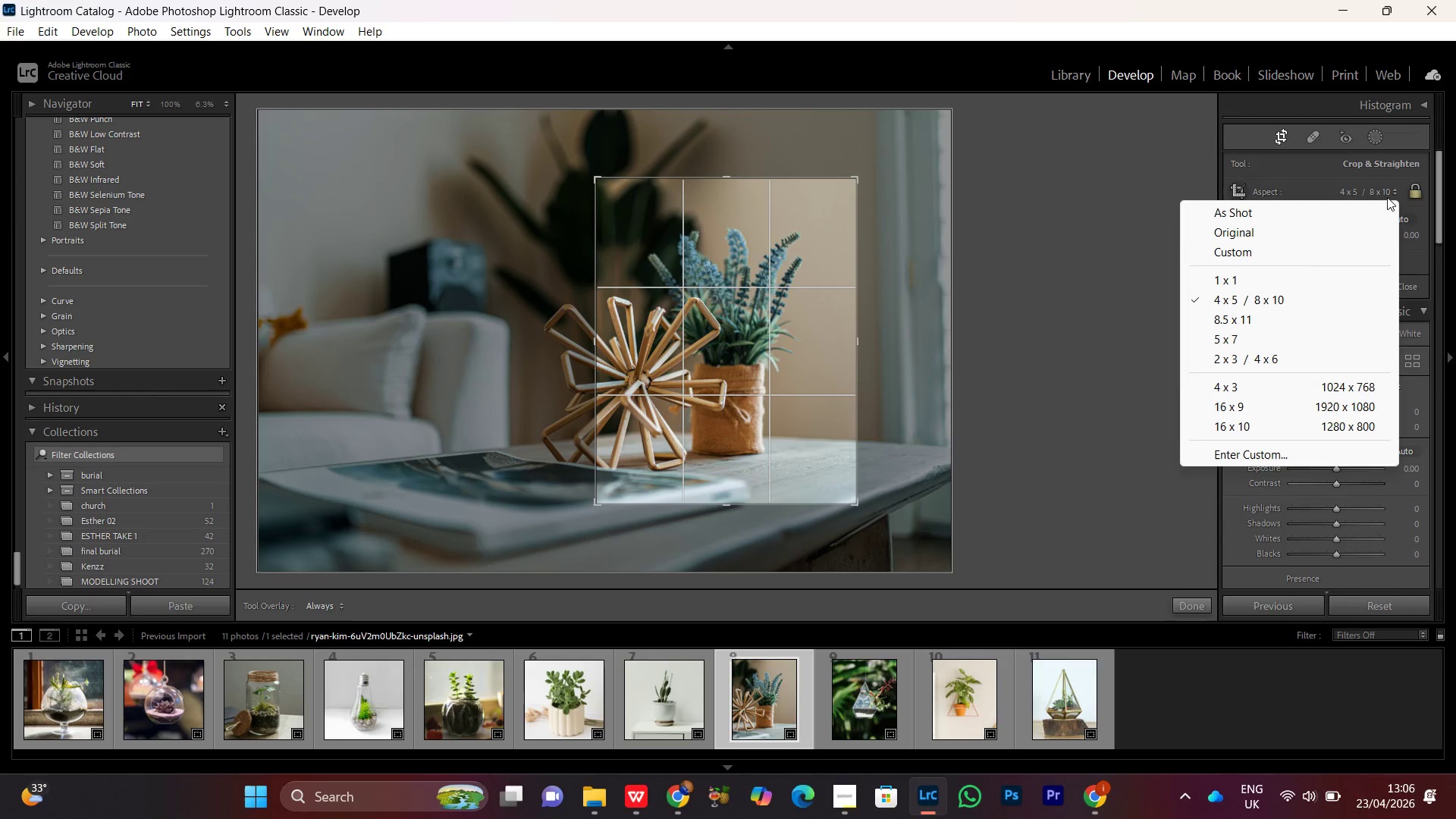 
left_click([1250, 281])
 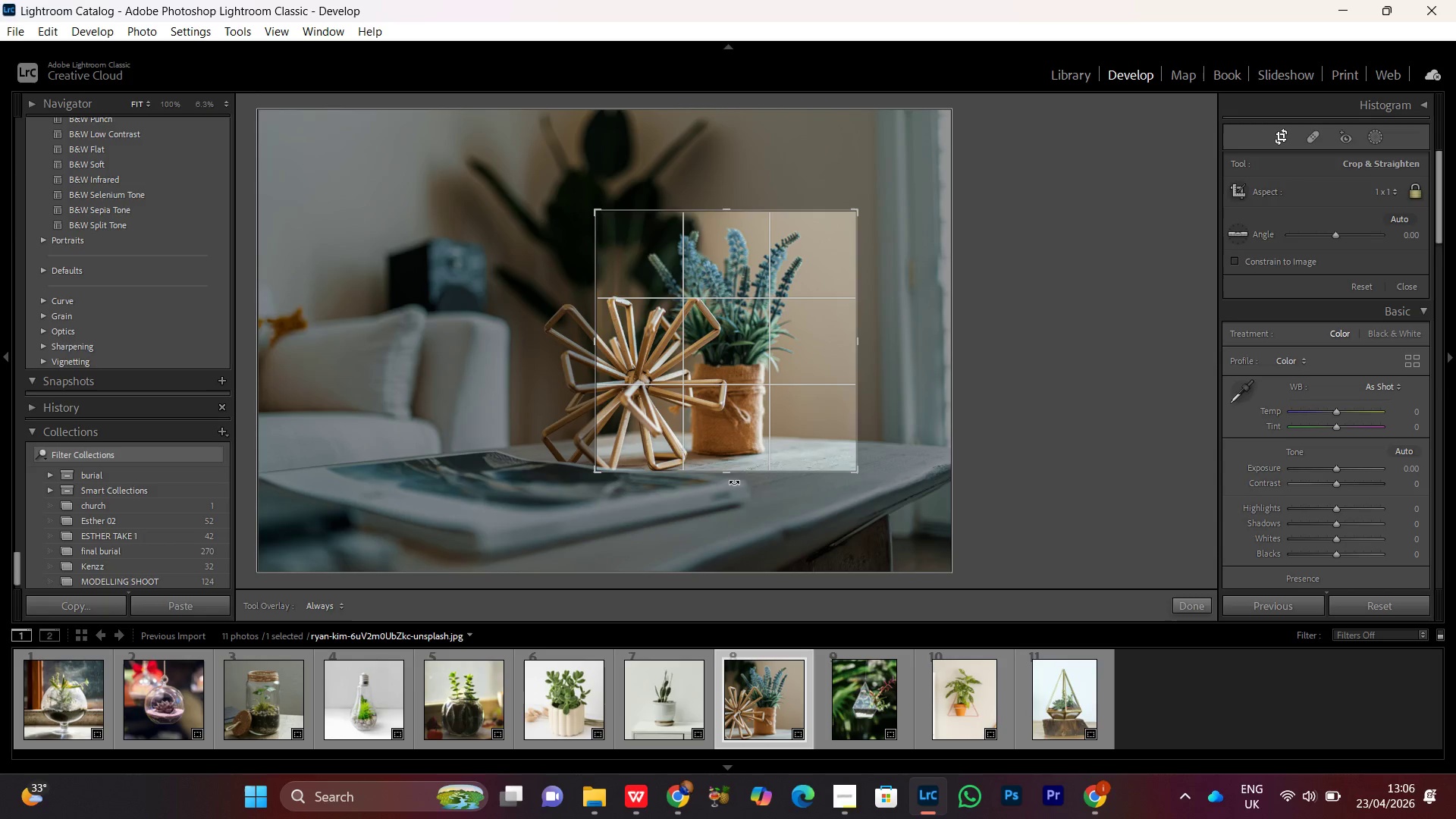 
left_click_drag(start_coordinate=[729, 472], to_coordinate=[721, 476])
 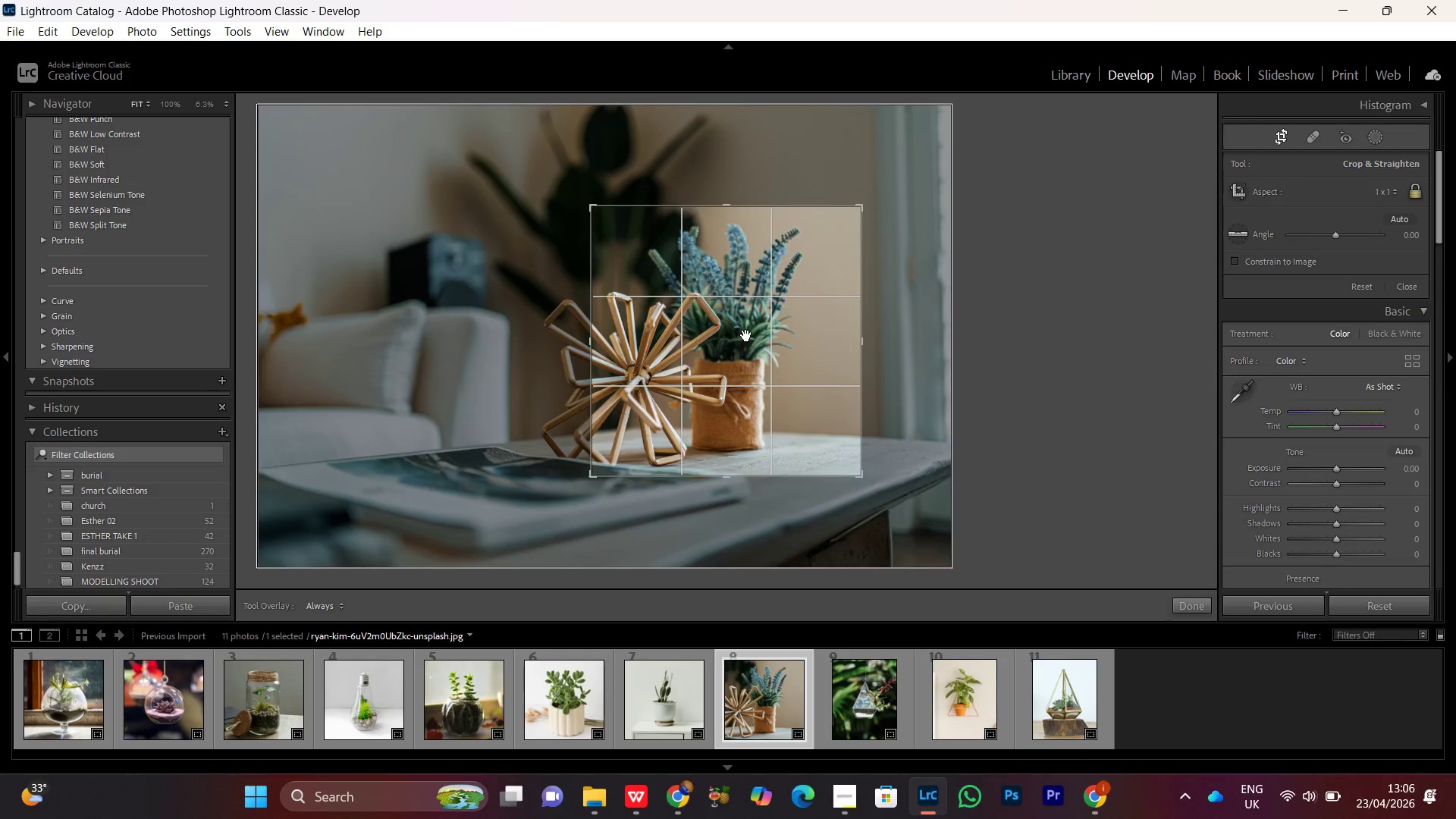 
double_click([746, 335])
 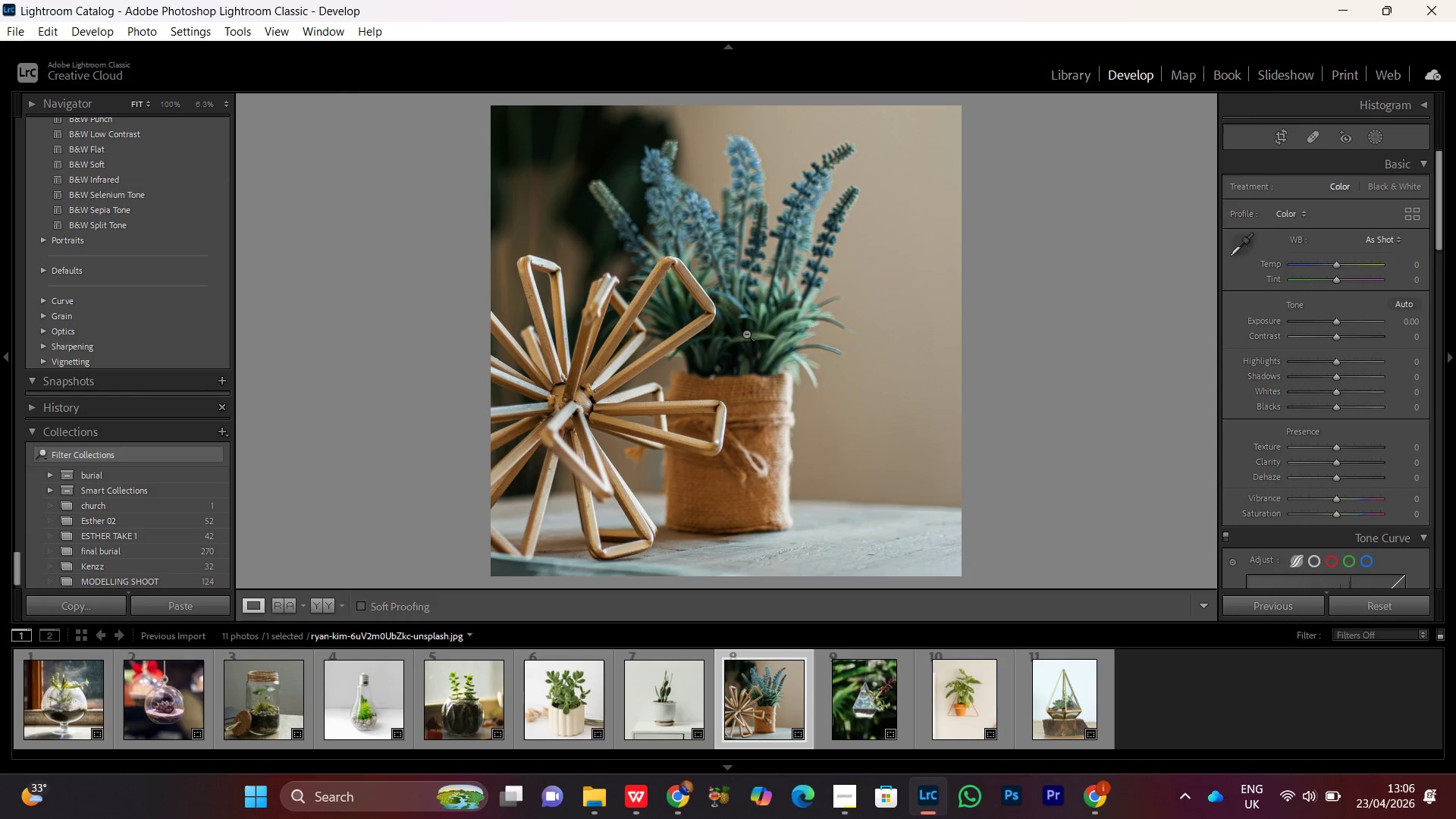 
left_click_drag(start_coordinate=[747, 334], to_coordinate=[752, 331])
 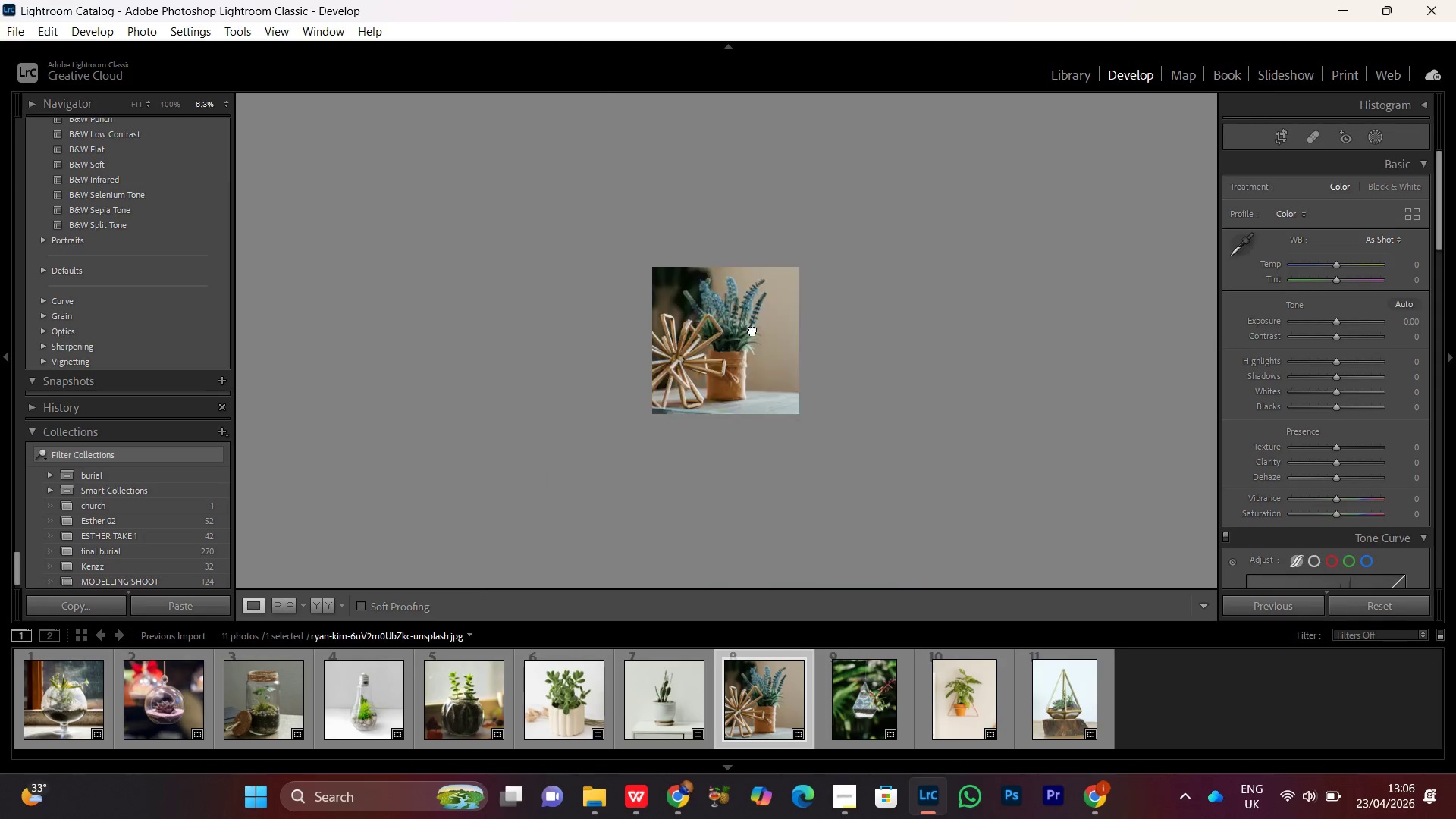 
double_click([752, 330])
 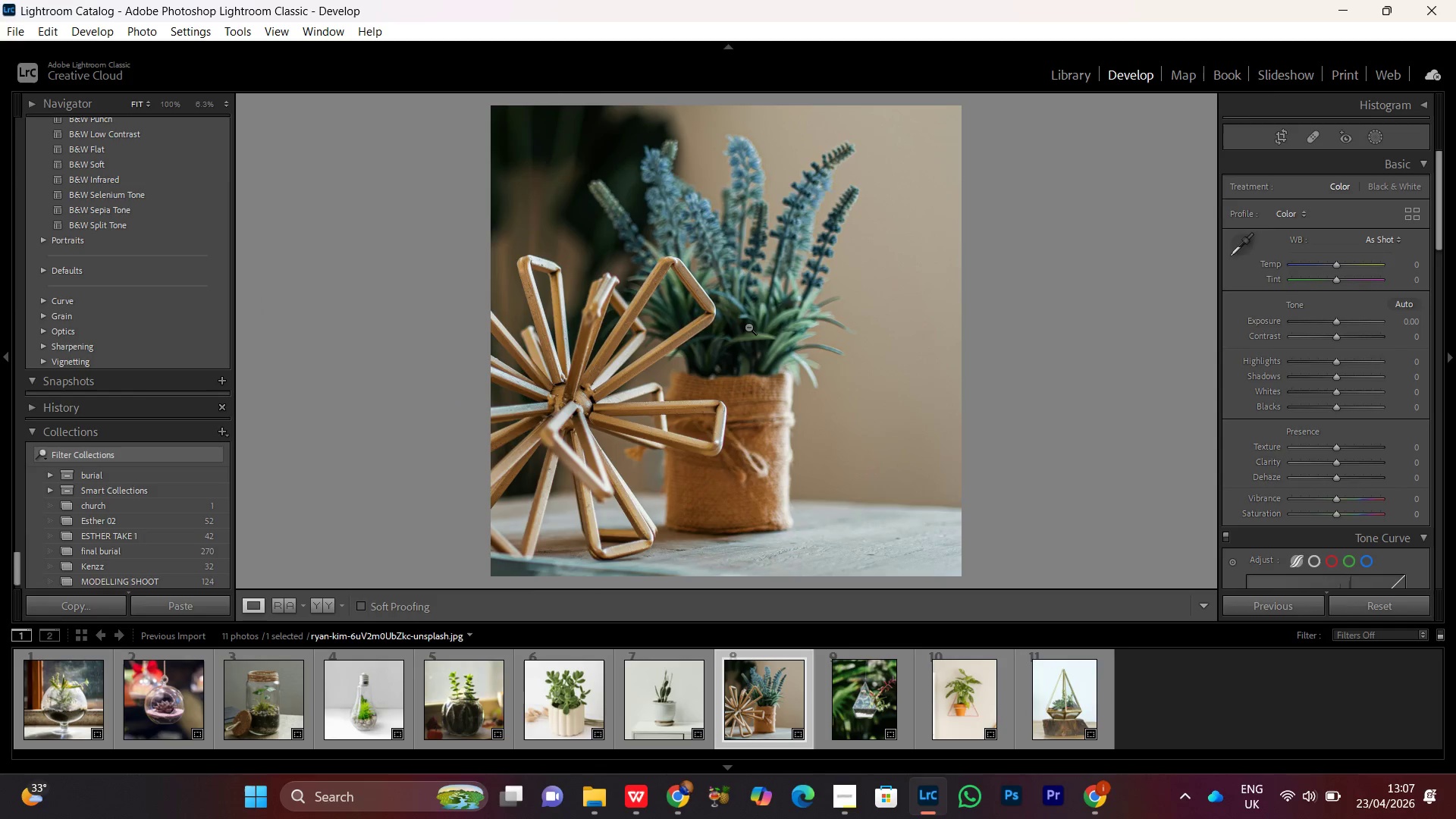 
left_click([748, 327])
 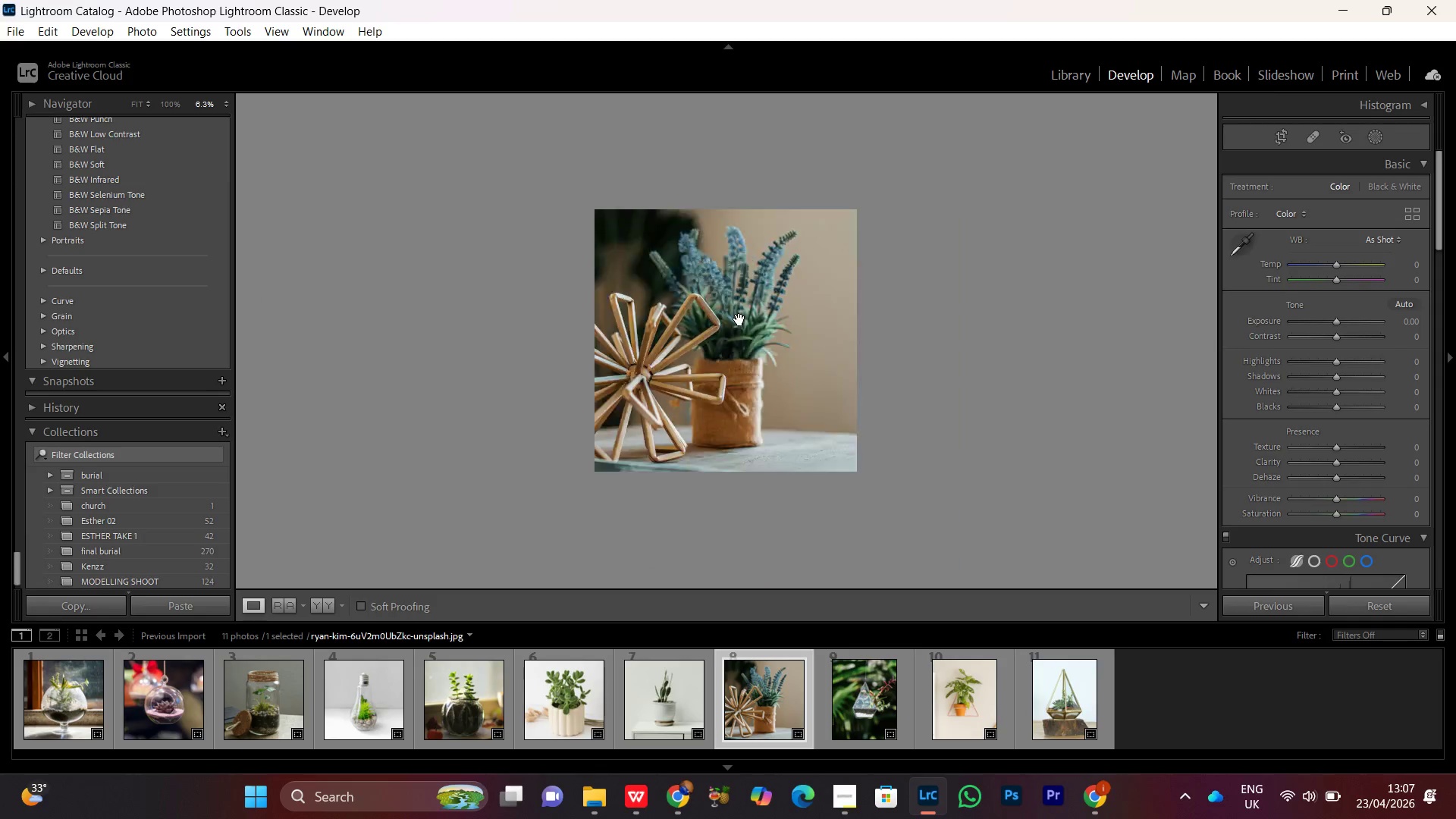 
double_click([739, 319])
 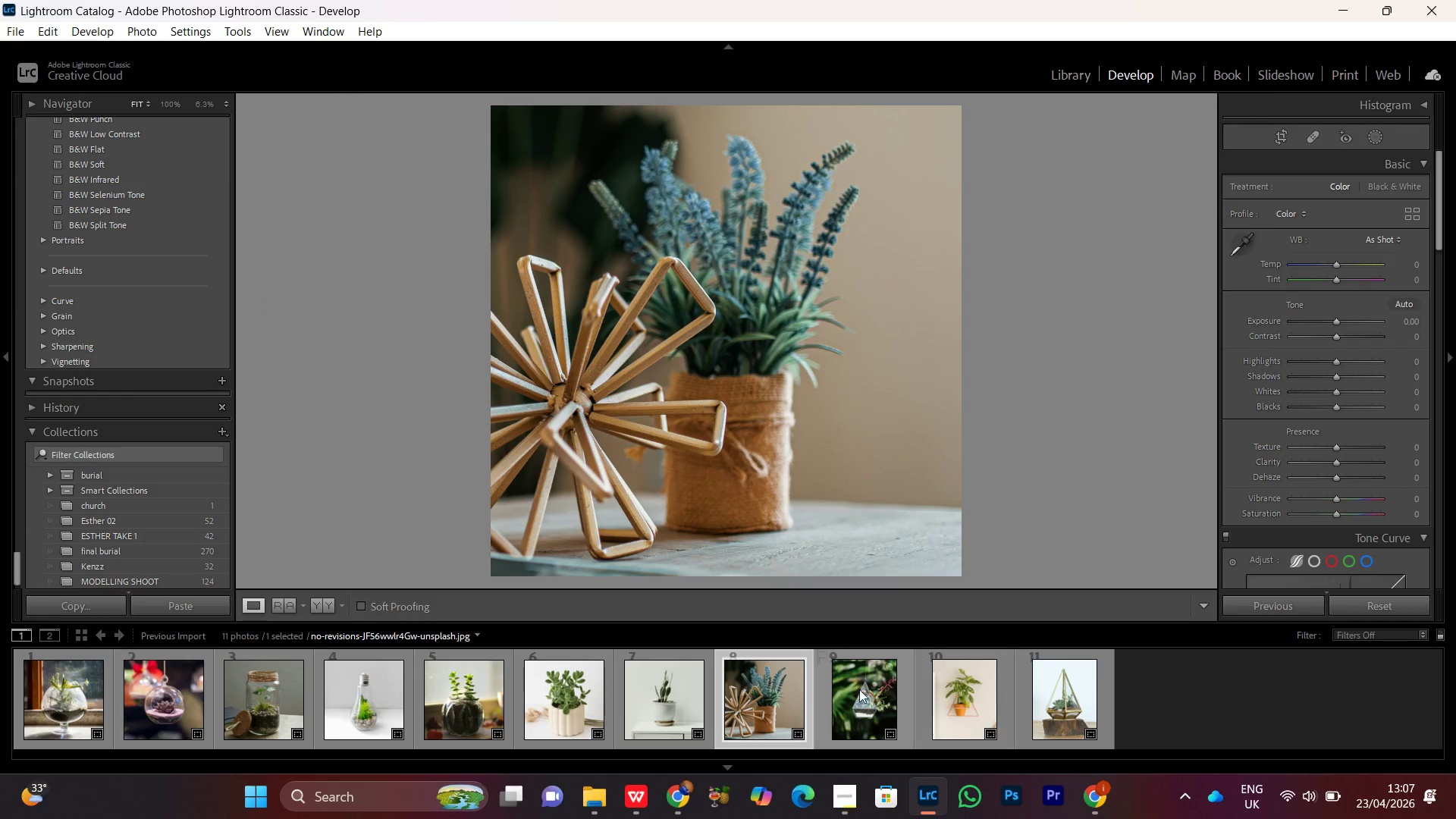 
double_click([857, 691])
 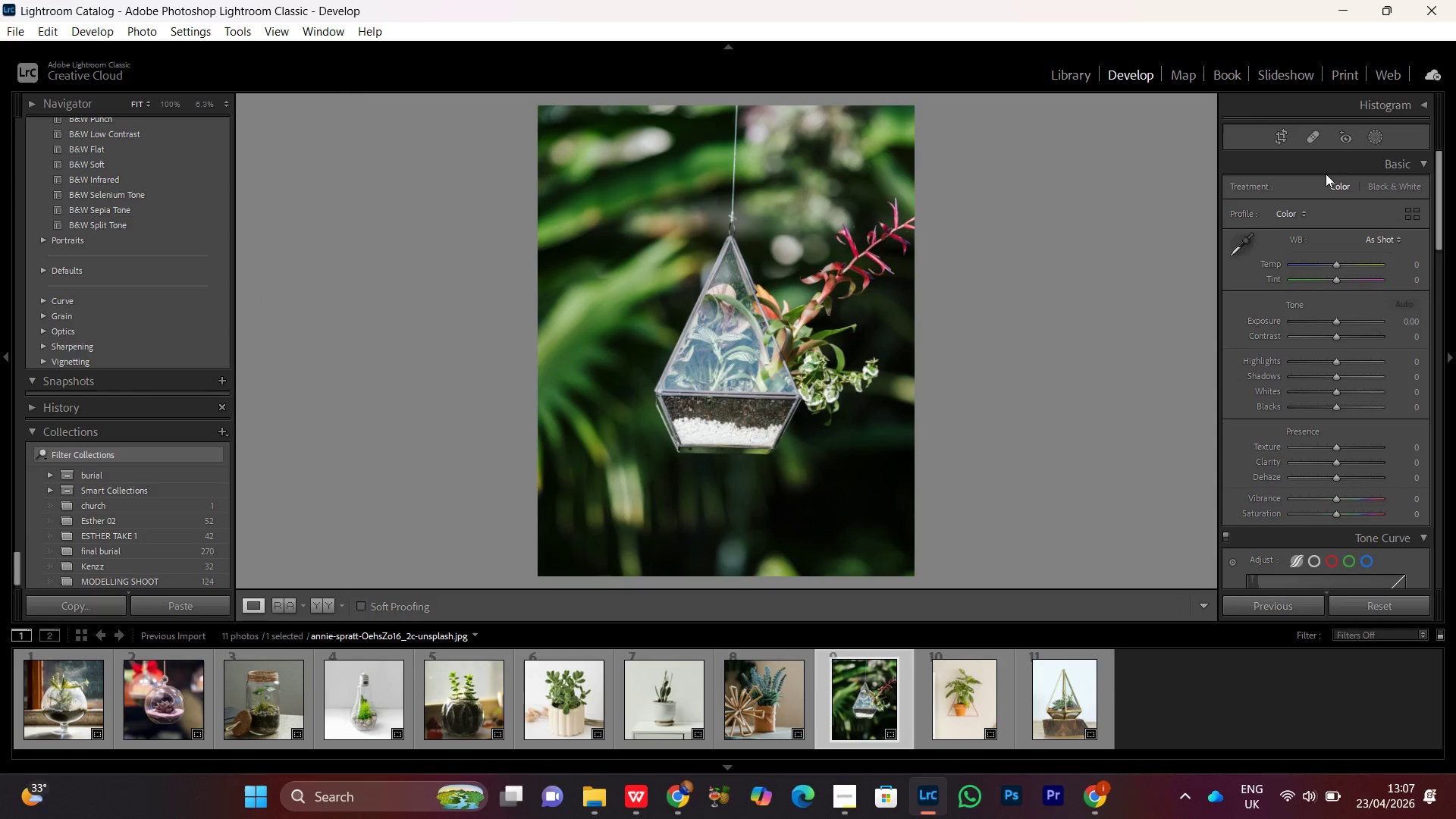 
key(R)
 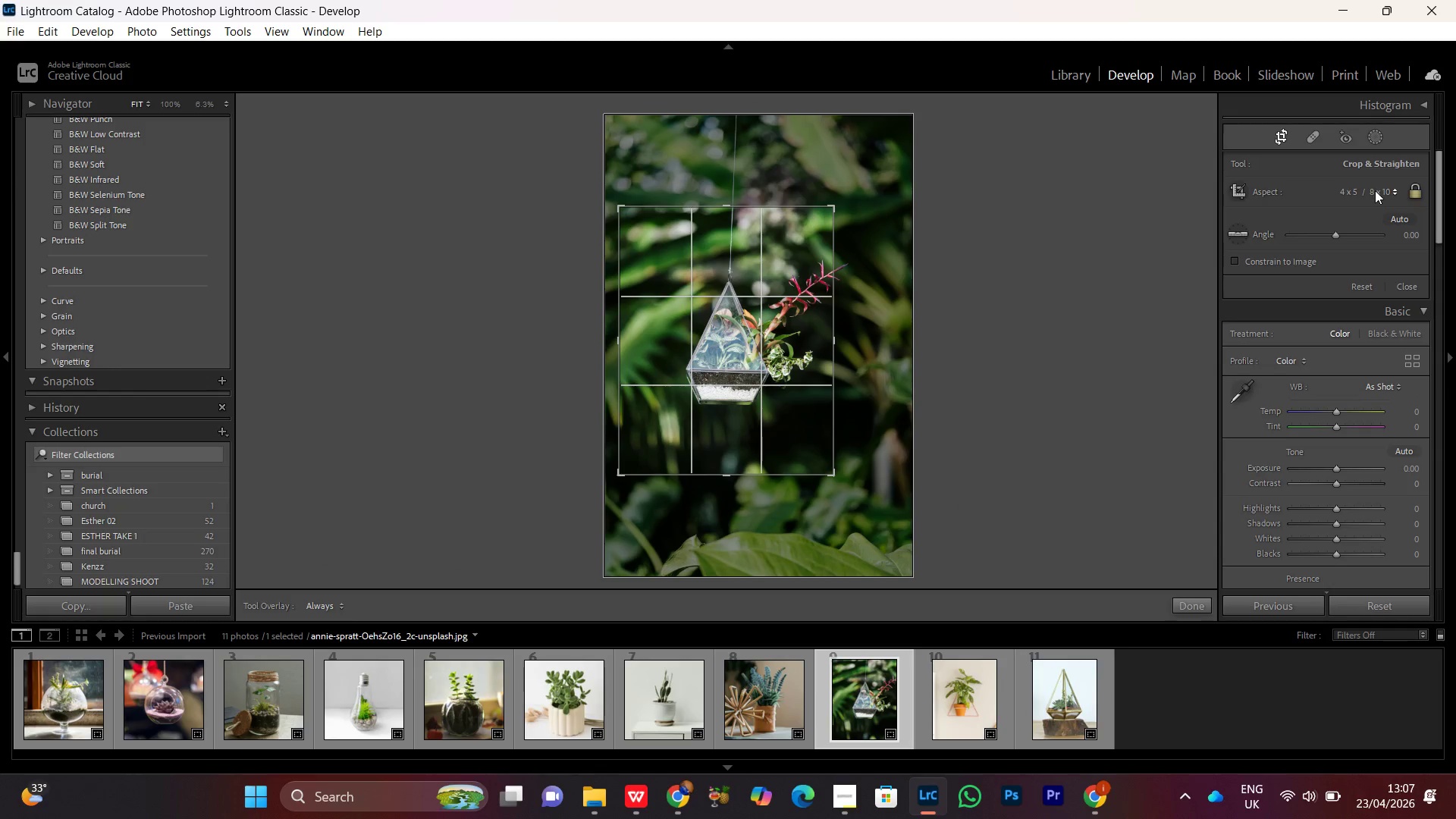 
left_click([1375, 190])
 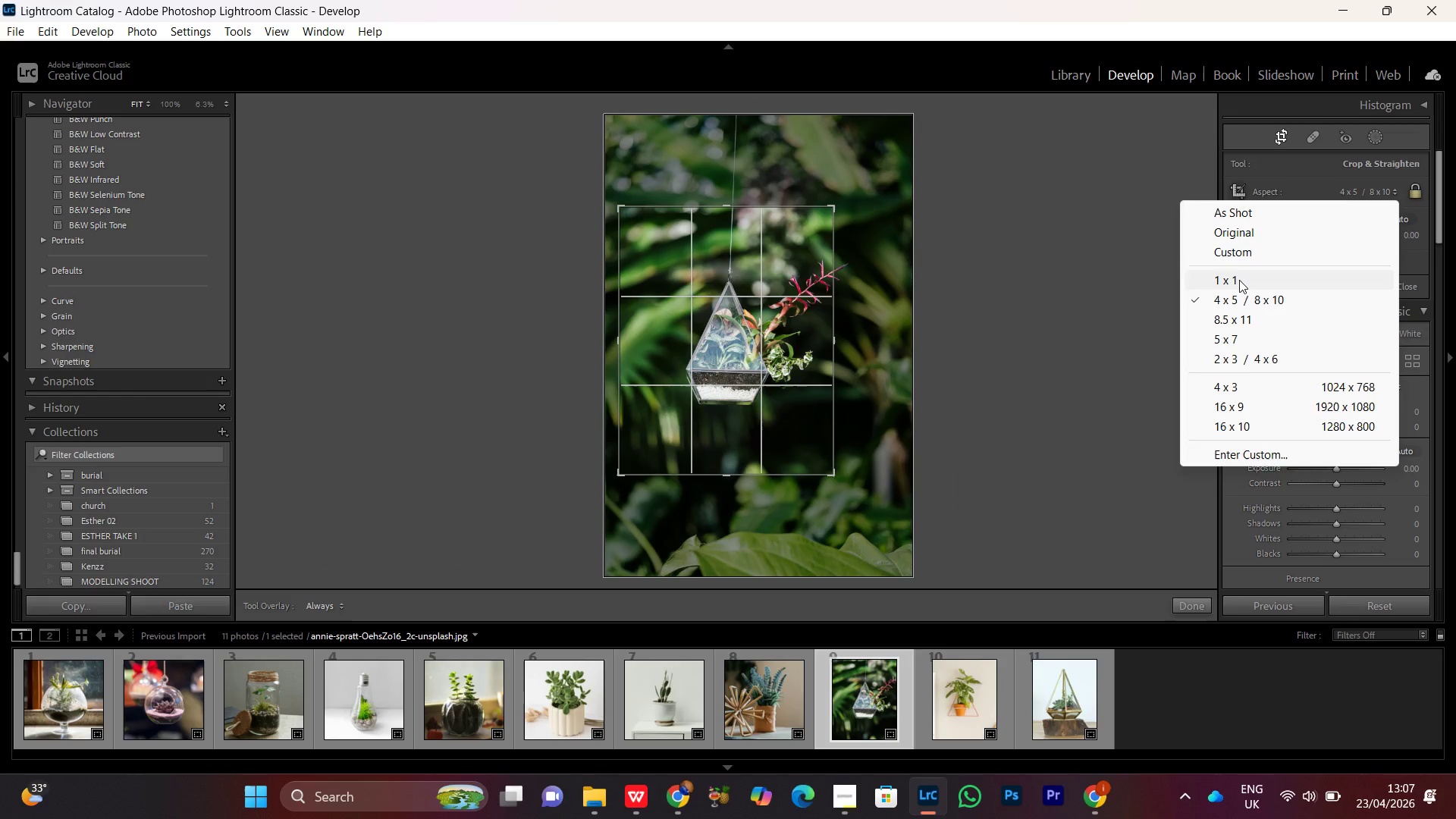 
left_click([1239, 280])
 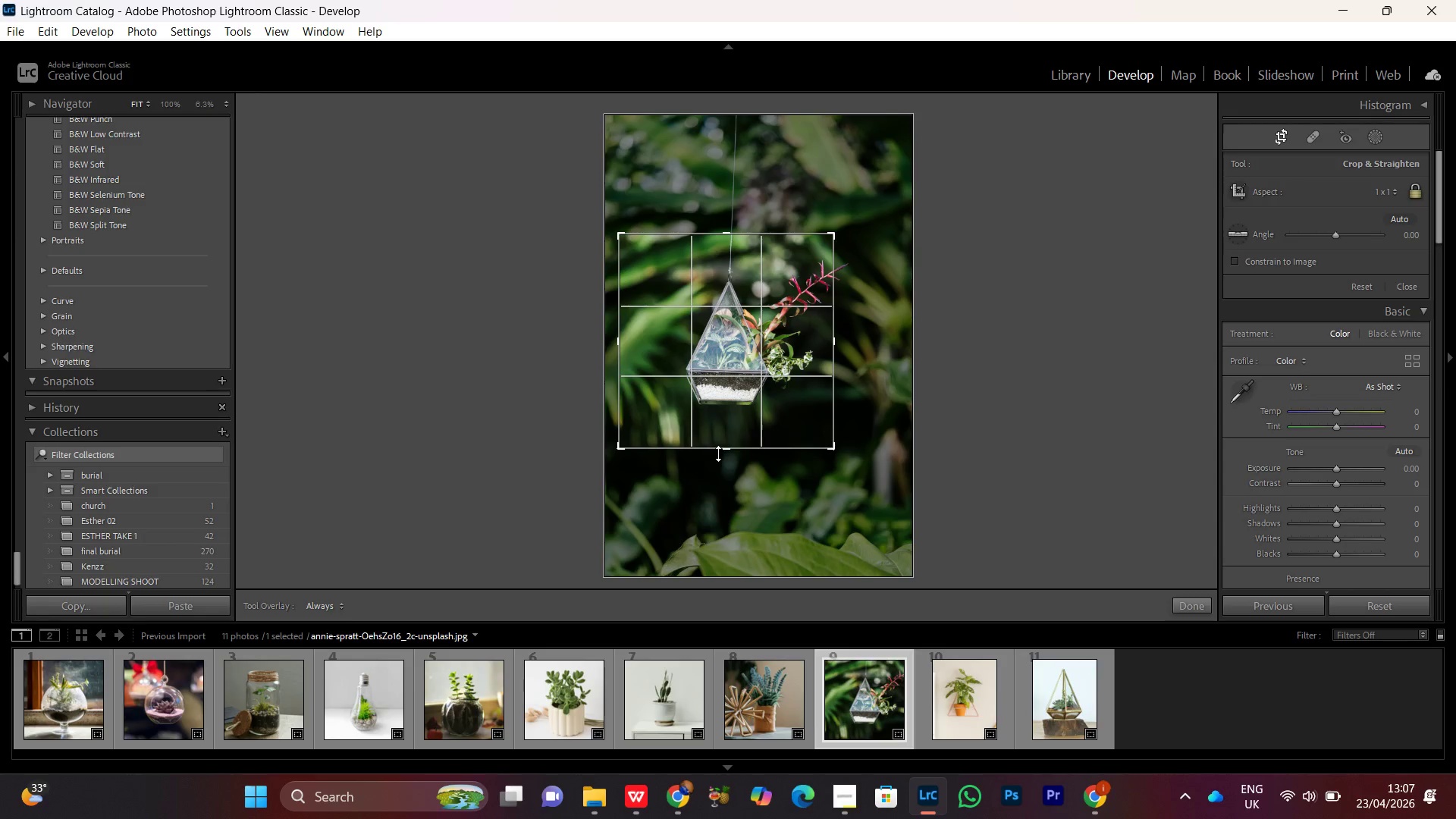 
left_click_drag(start_coordinate=[723, 453], to_coordinate=[729, 464])
 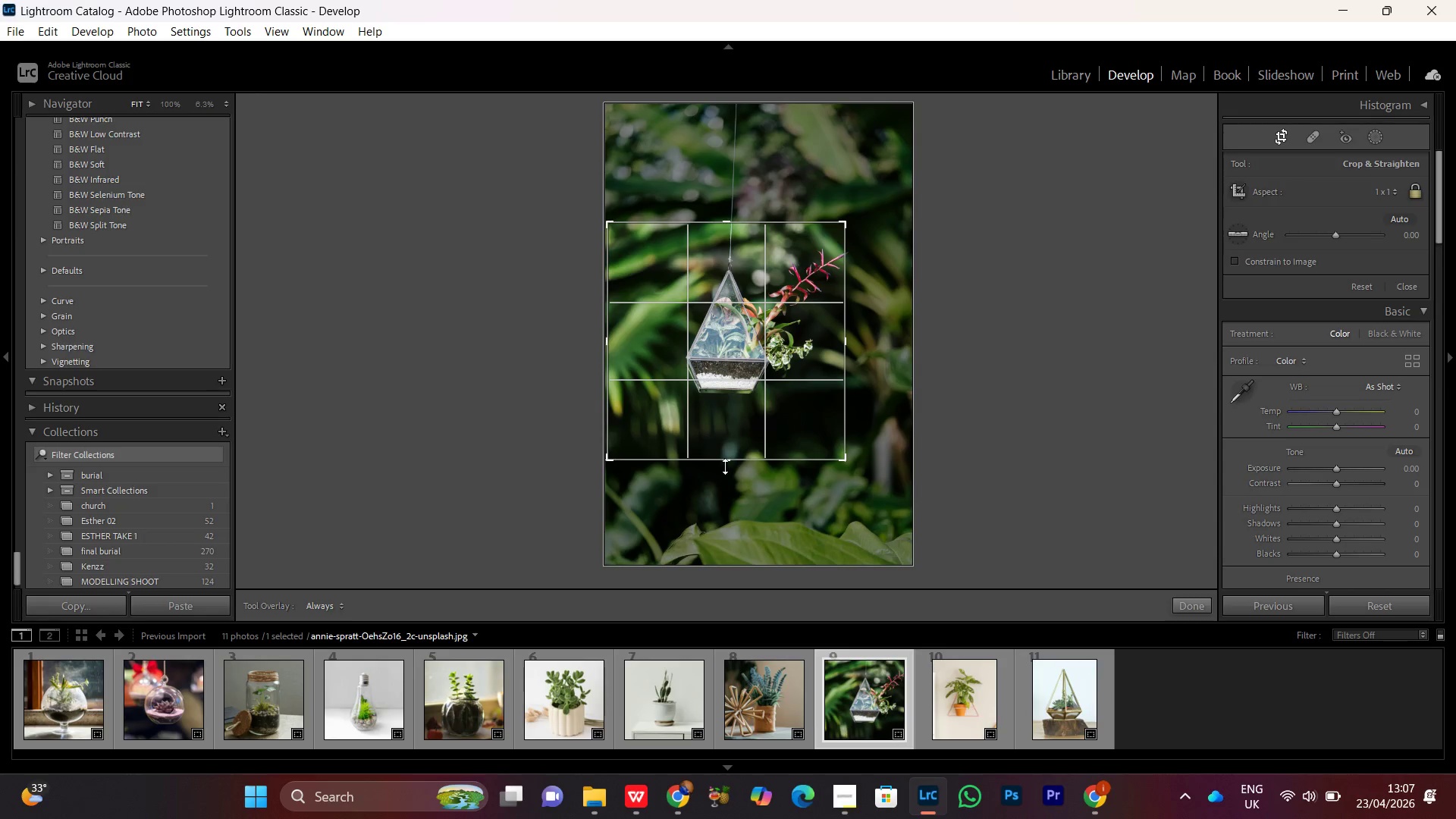 
left_click_drag(start_coordinate=[724, 465], to_coordinate=[721, 453])
 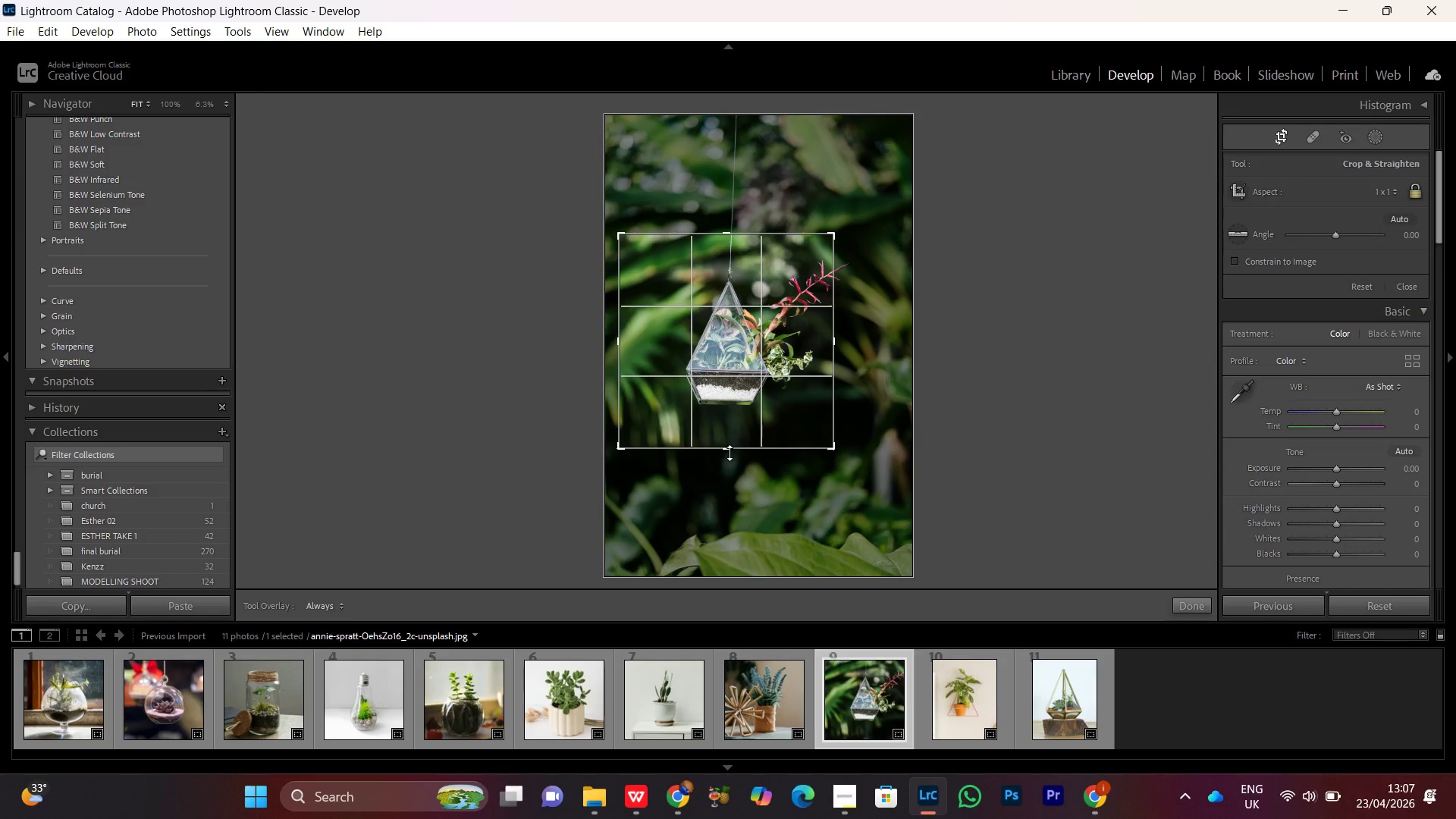 
left_click_drag(start_coordinate=[730, 453], to_coordinate=[730, 461])
 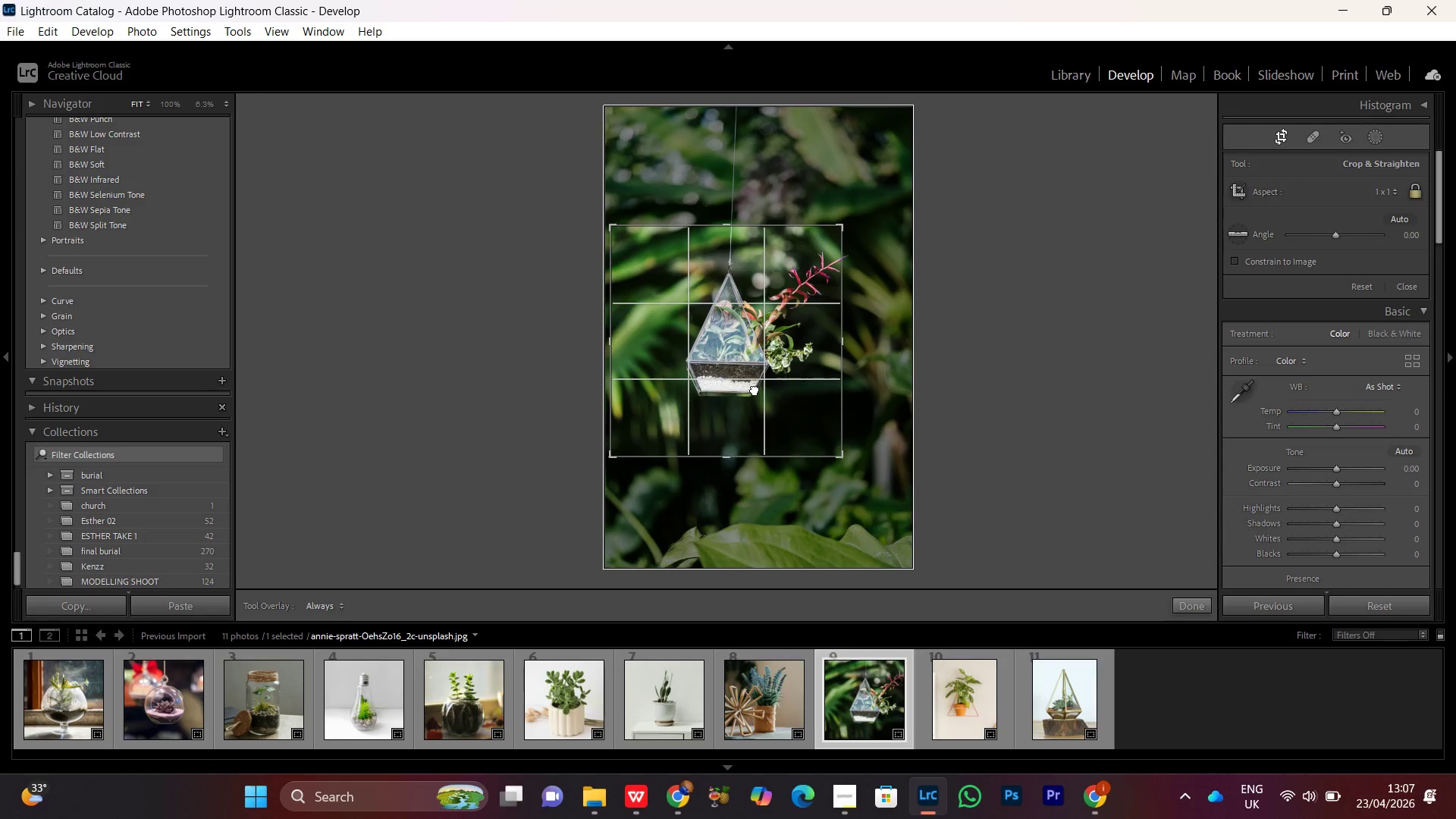 
left_click_drag(start_coordinate=[755, 389], to_coordinate=[753, 408])
 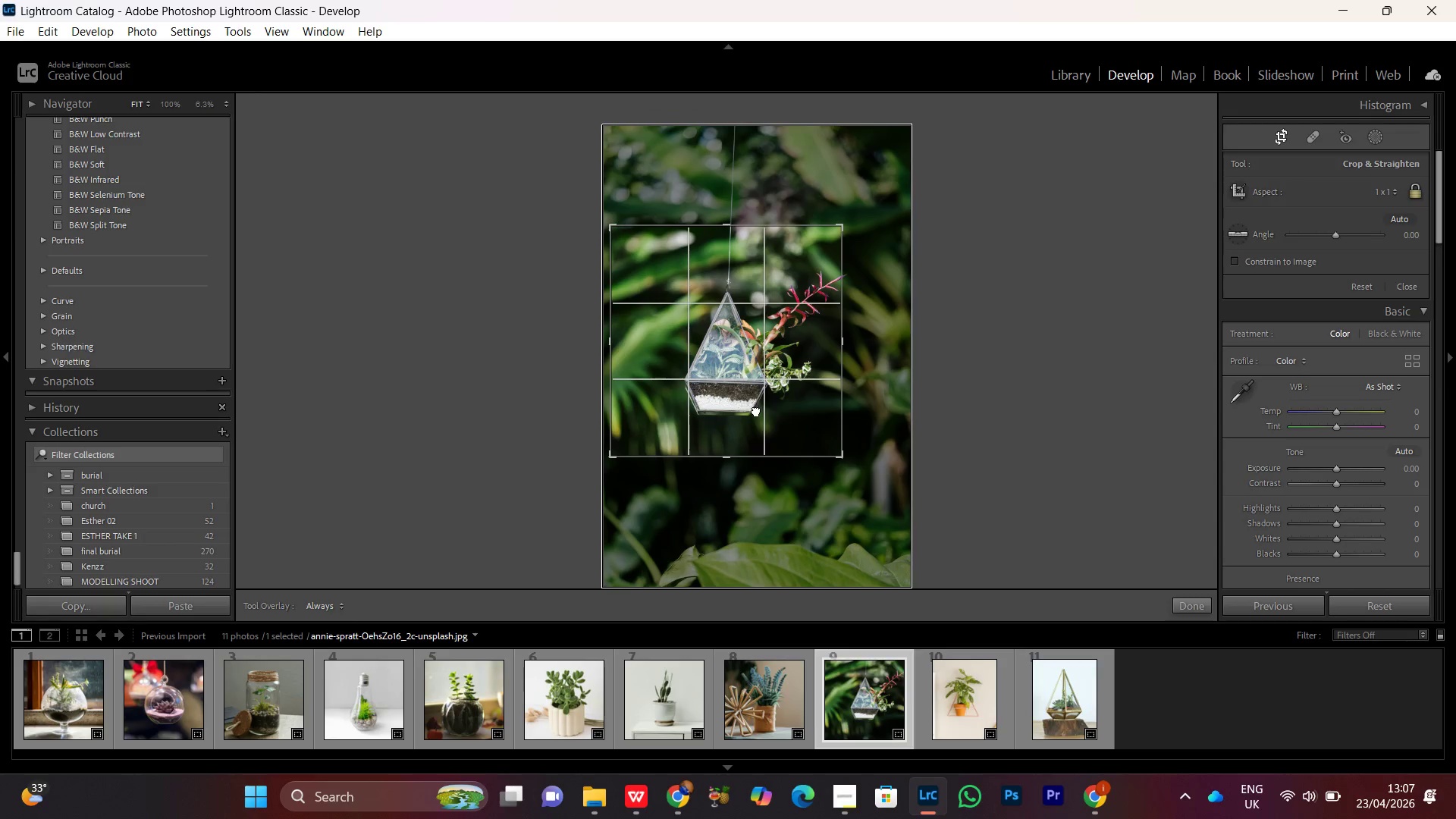 
double_click([756, 410])
 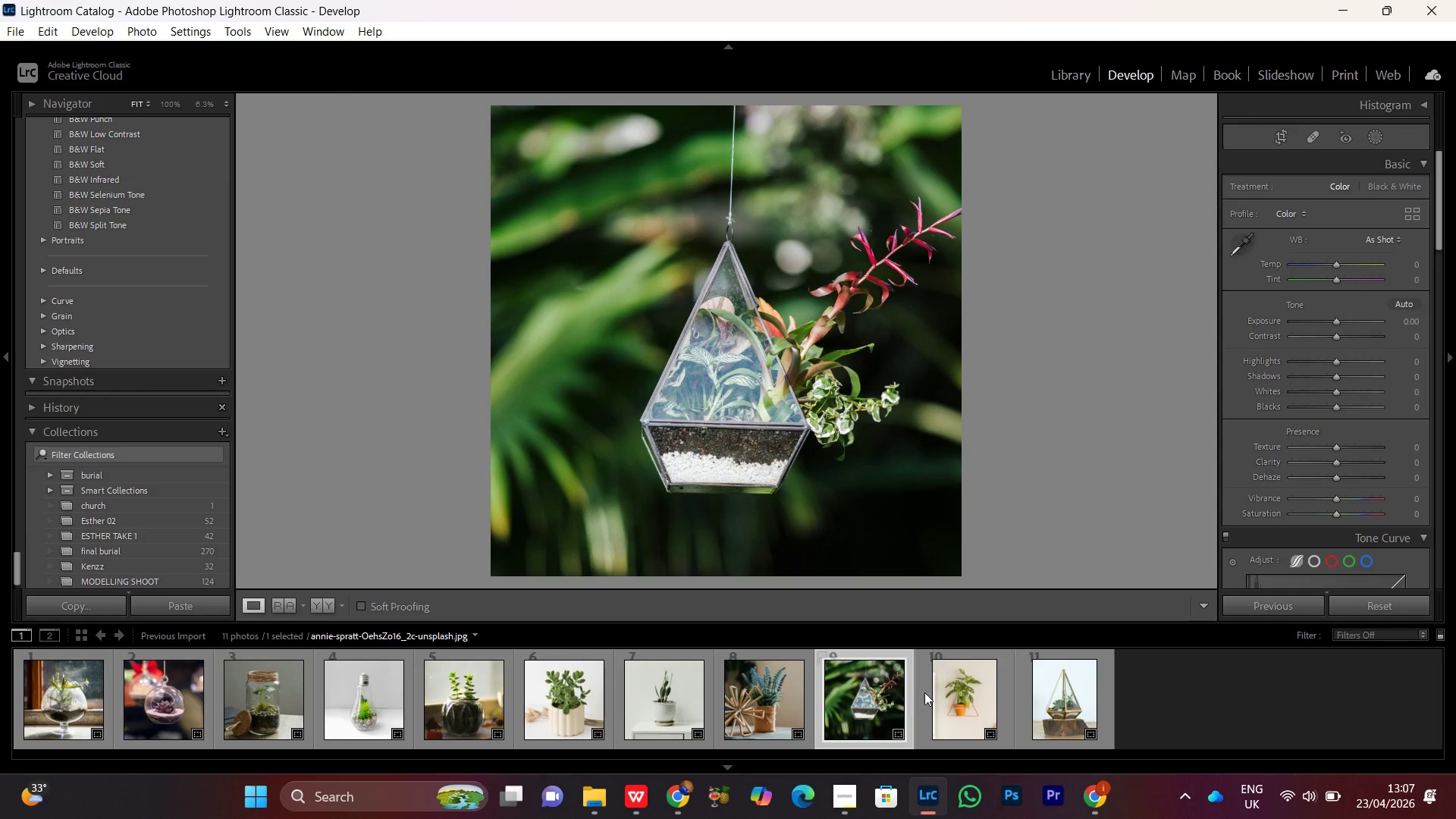 
double_click([952, 700])
 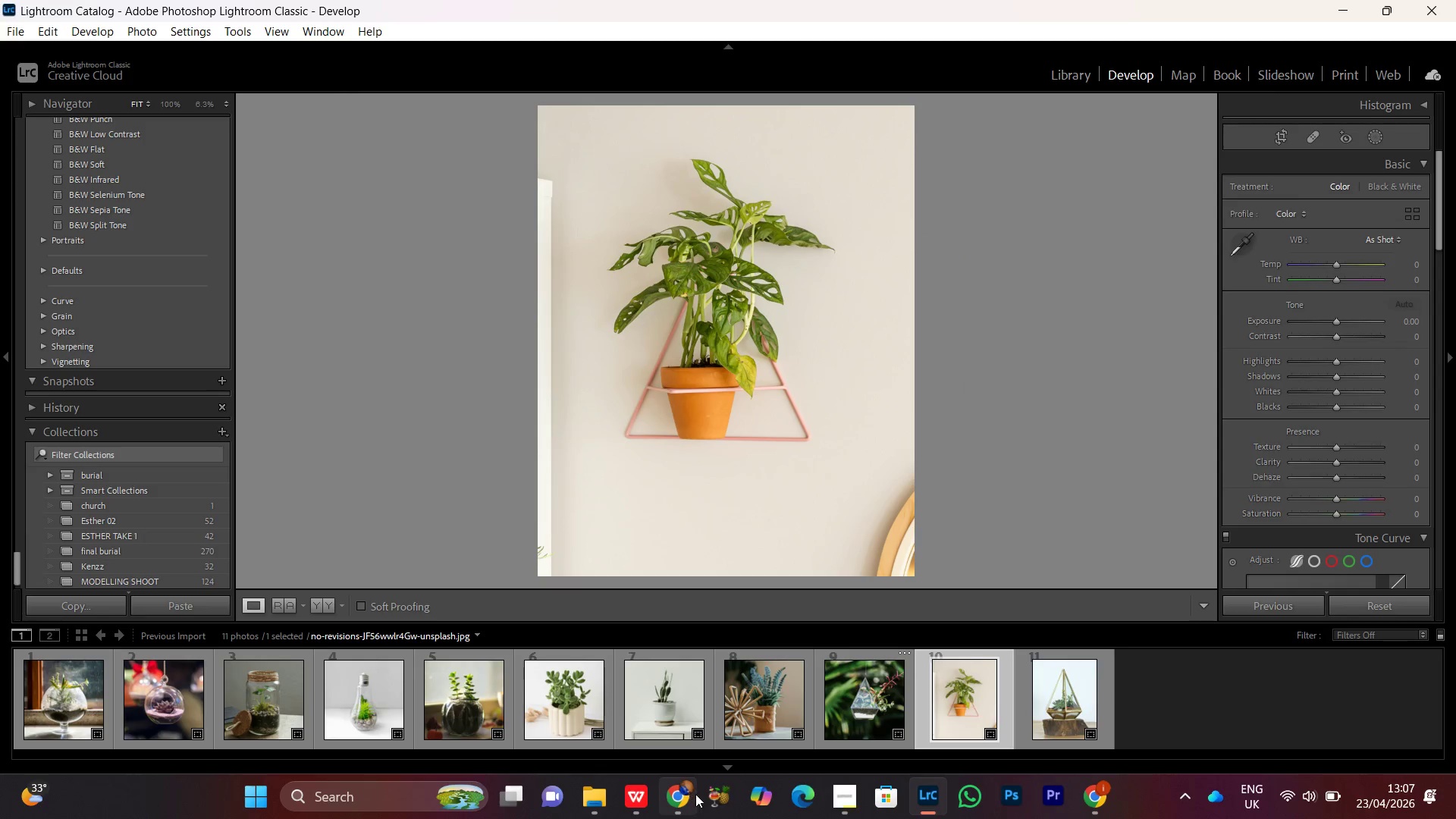 
left_click([695, 794])
 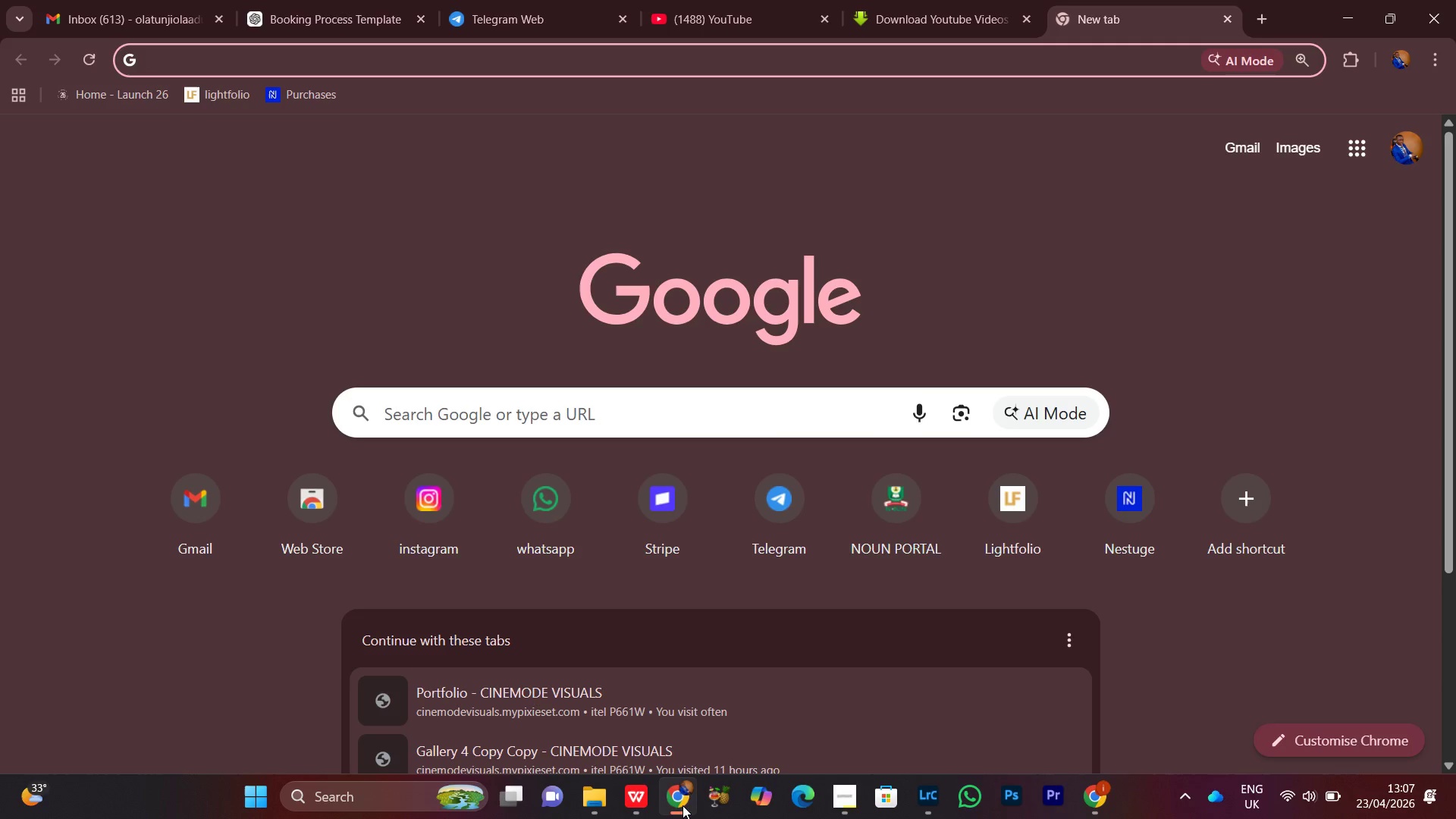 
left_click([682, 805])
 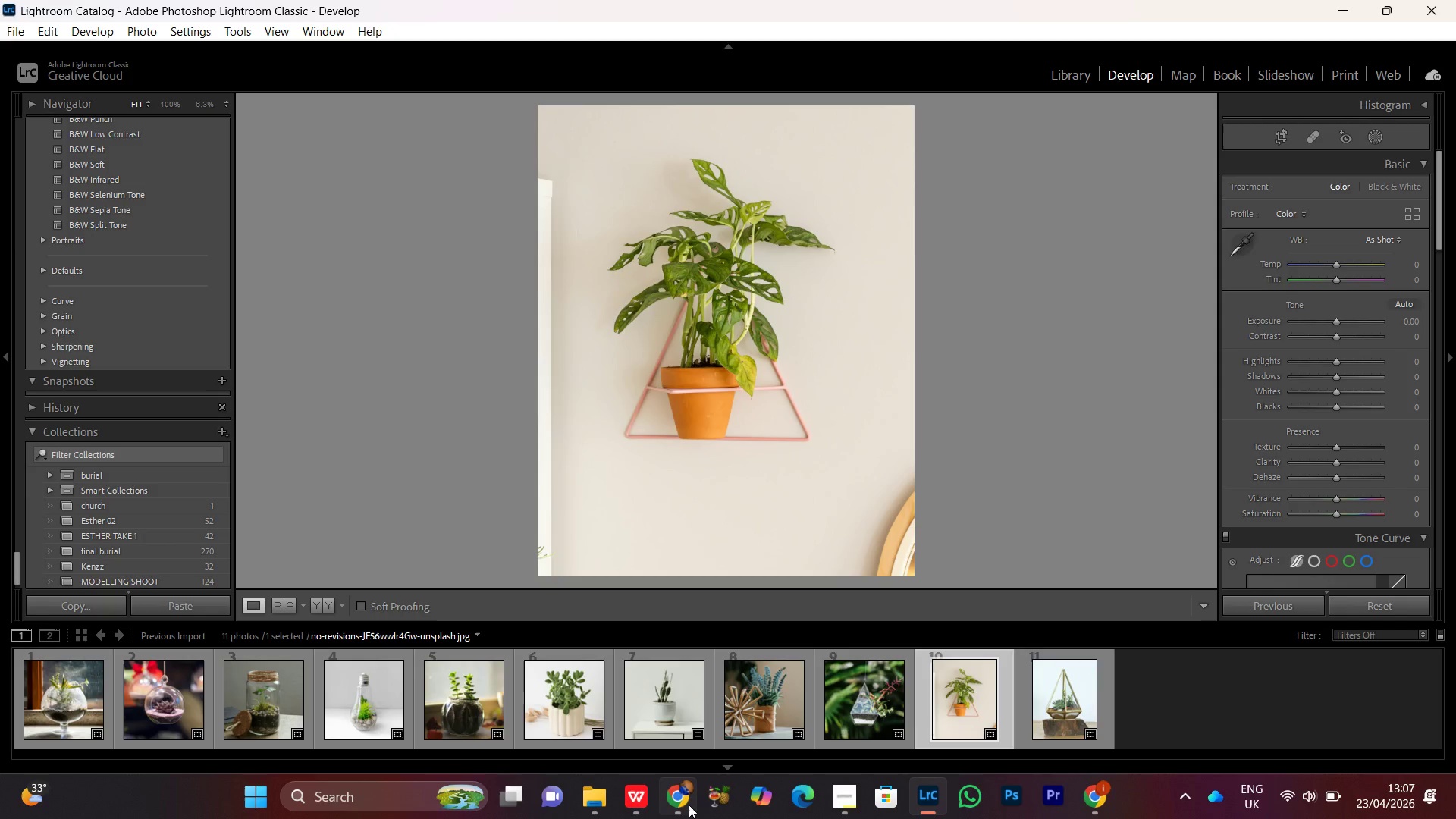 
left_click([681, 805])
 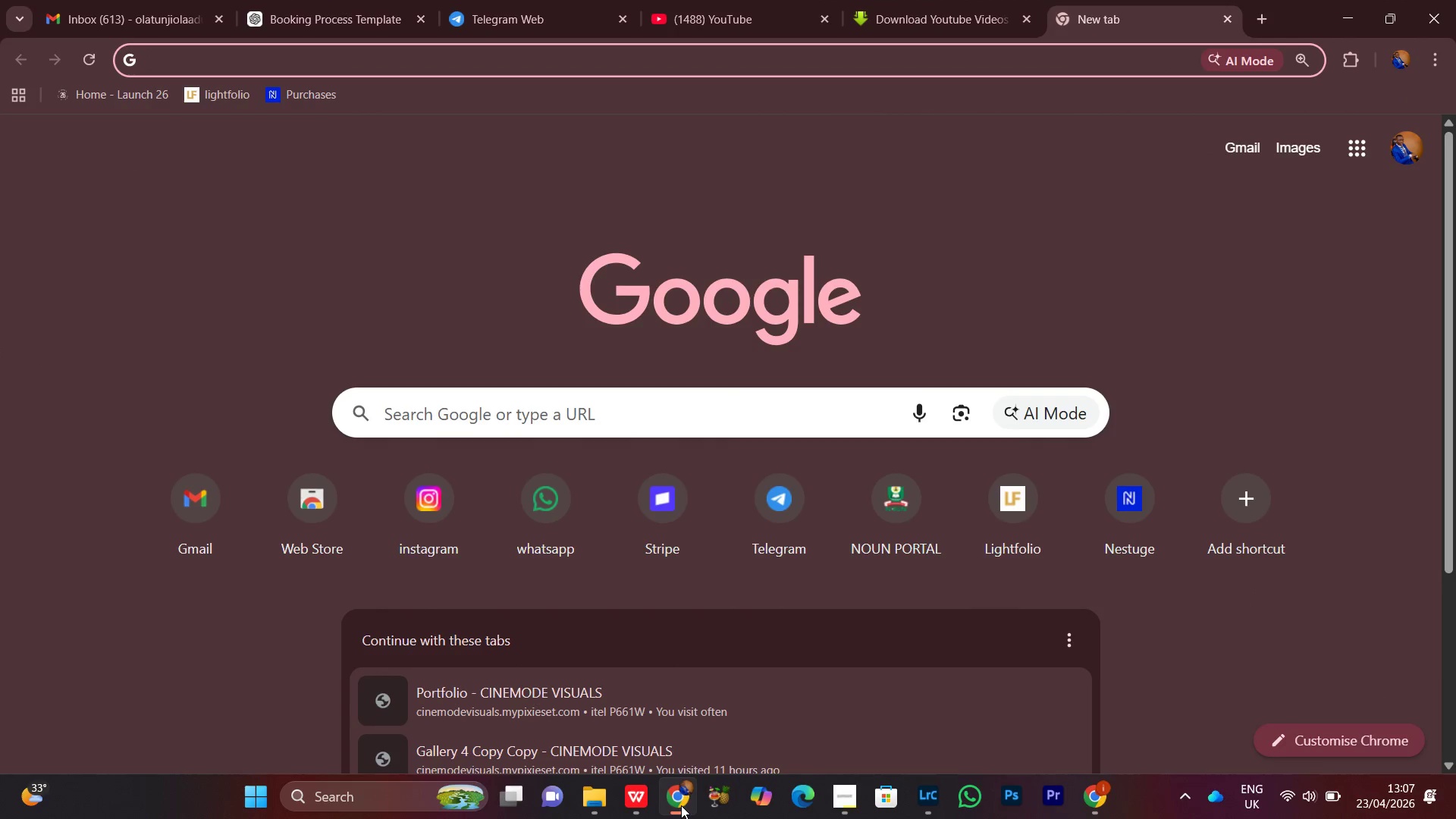 
left_click([681, 805])
 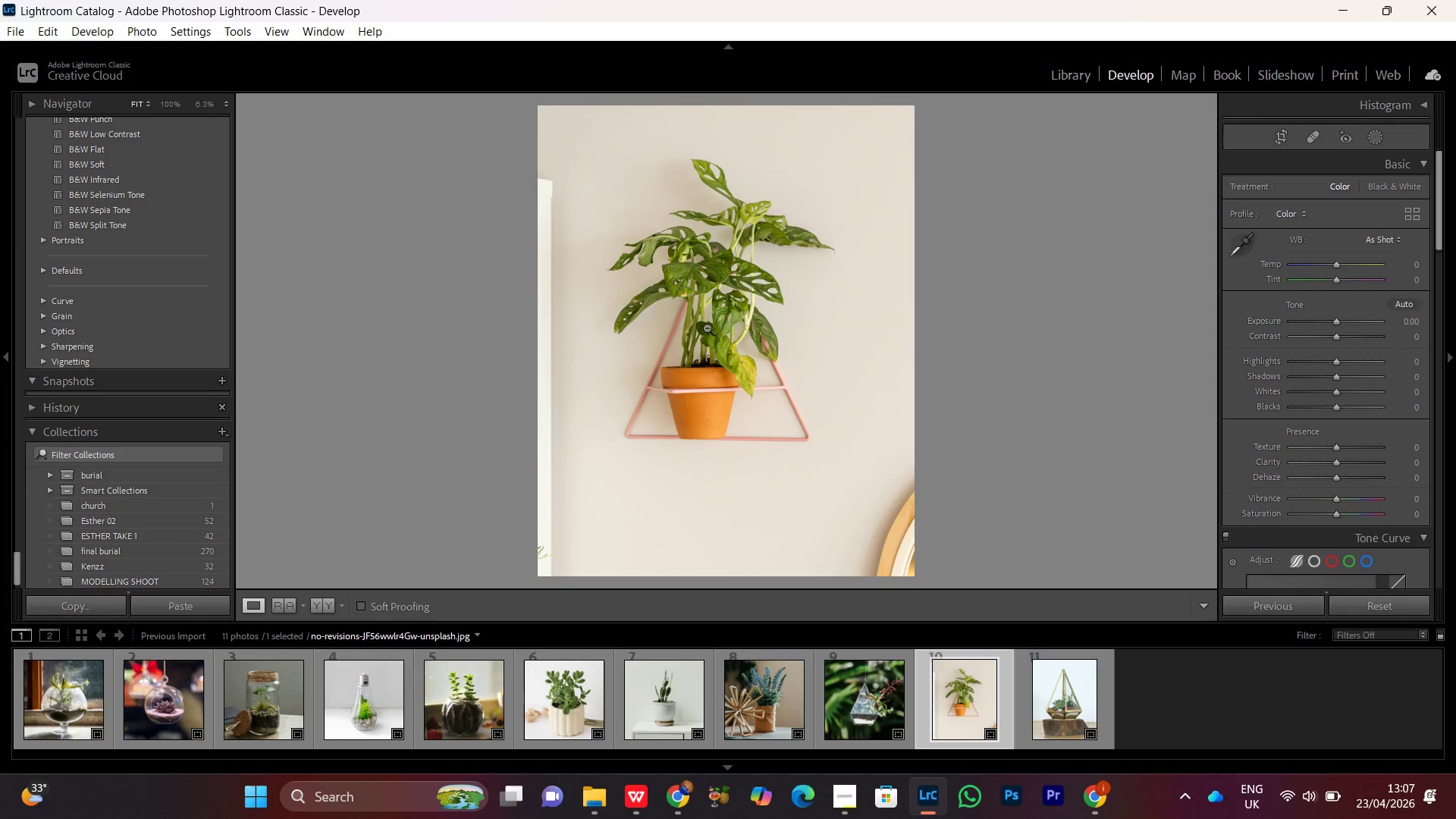 
double_click([707, 328])
 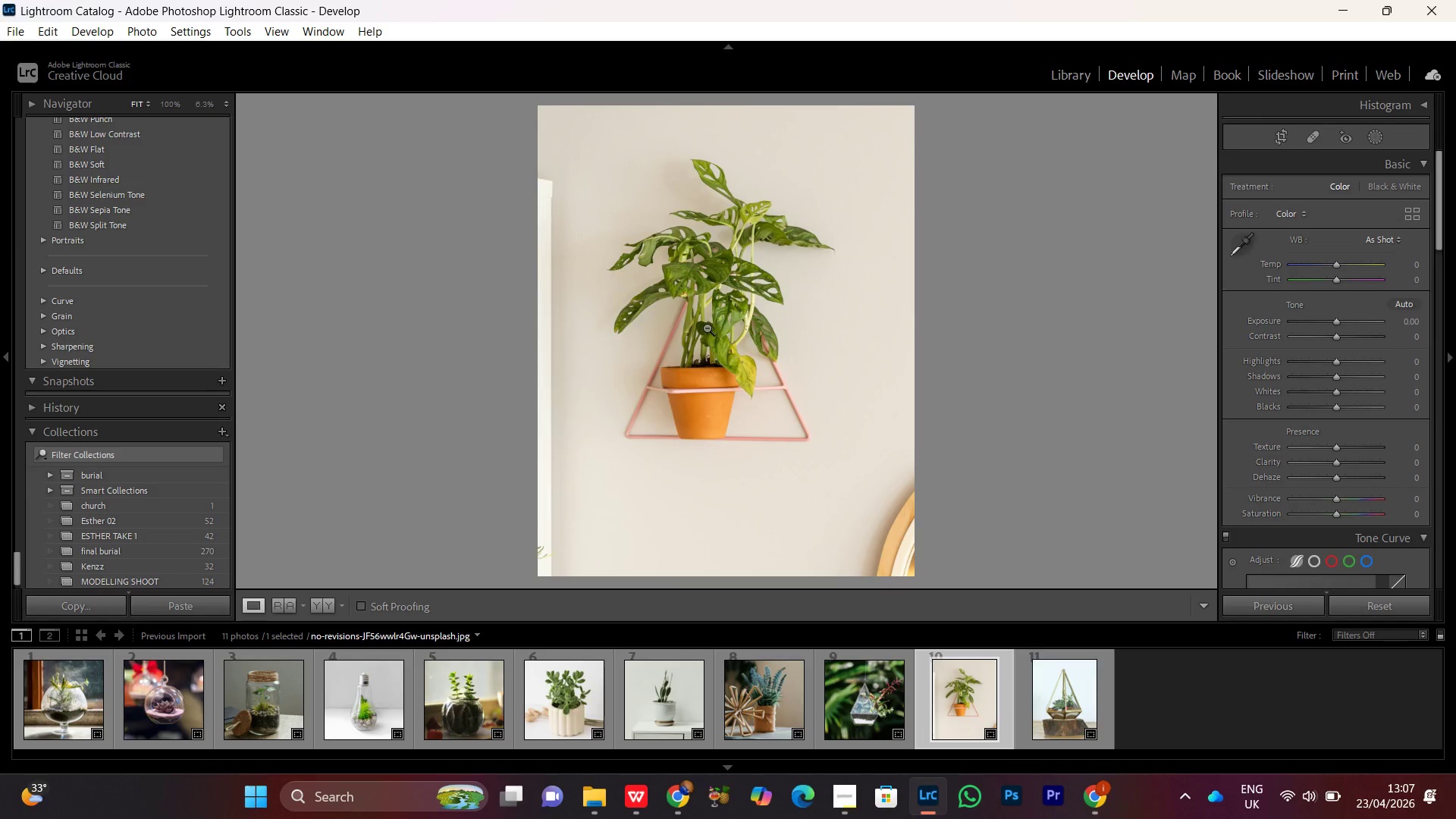 
key(R)
 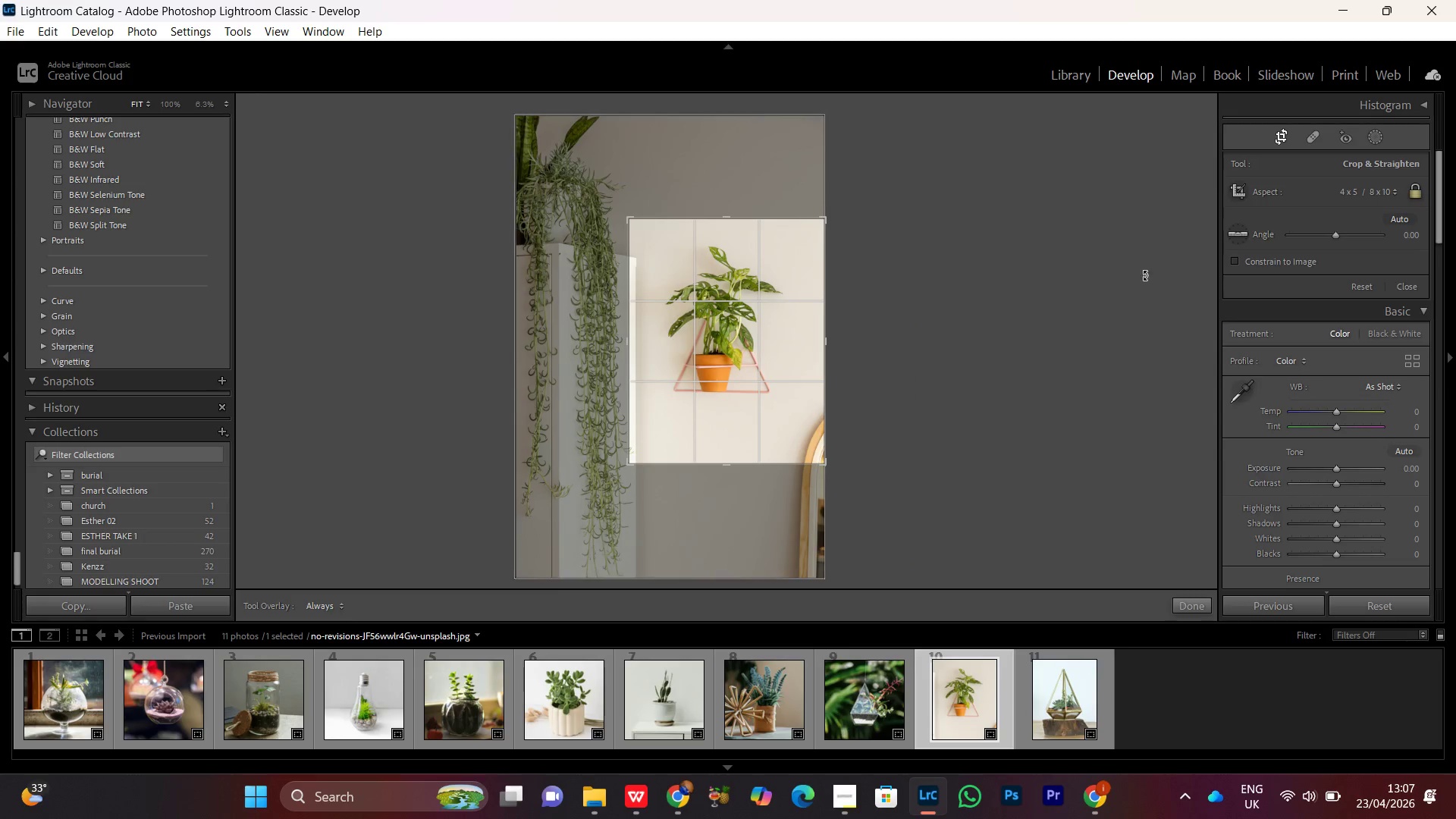 
double_click([1367, 194])
 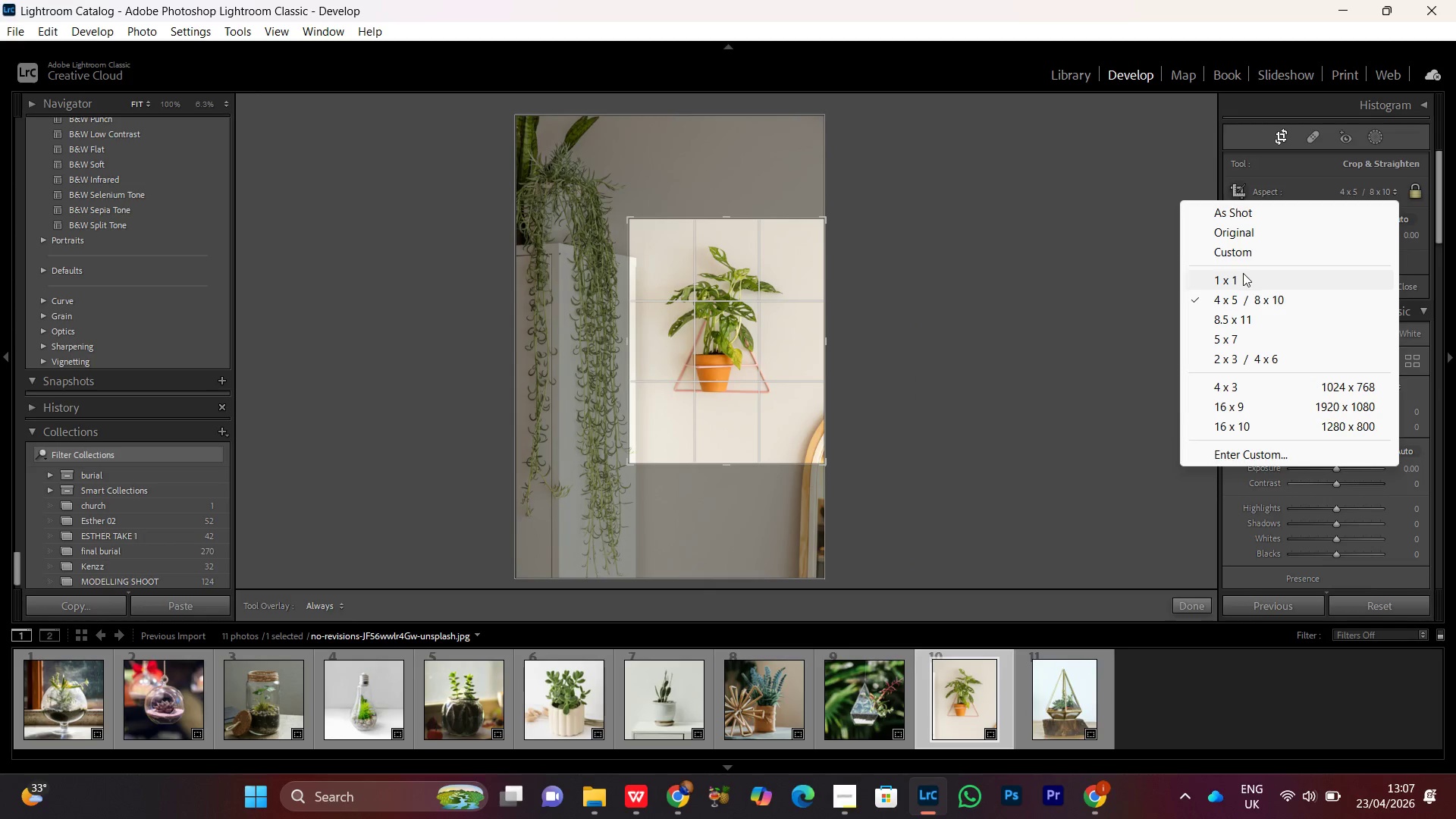 
left_click([1239, 275])
 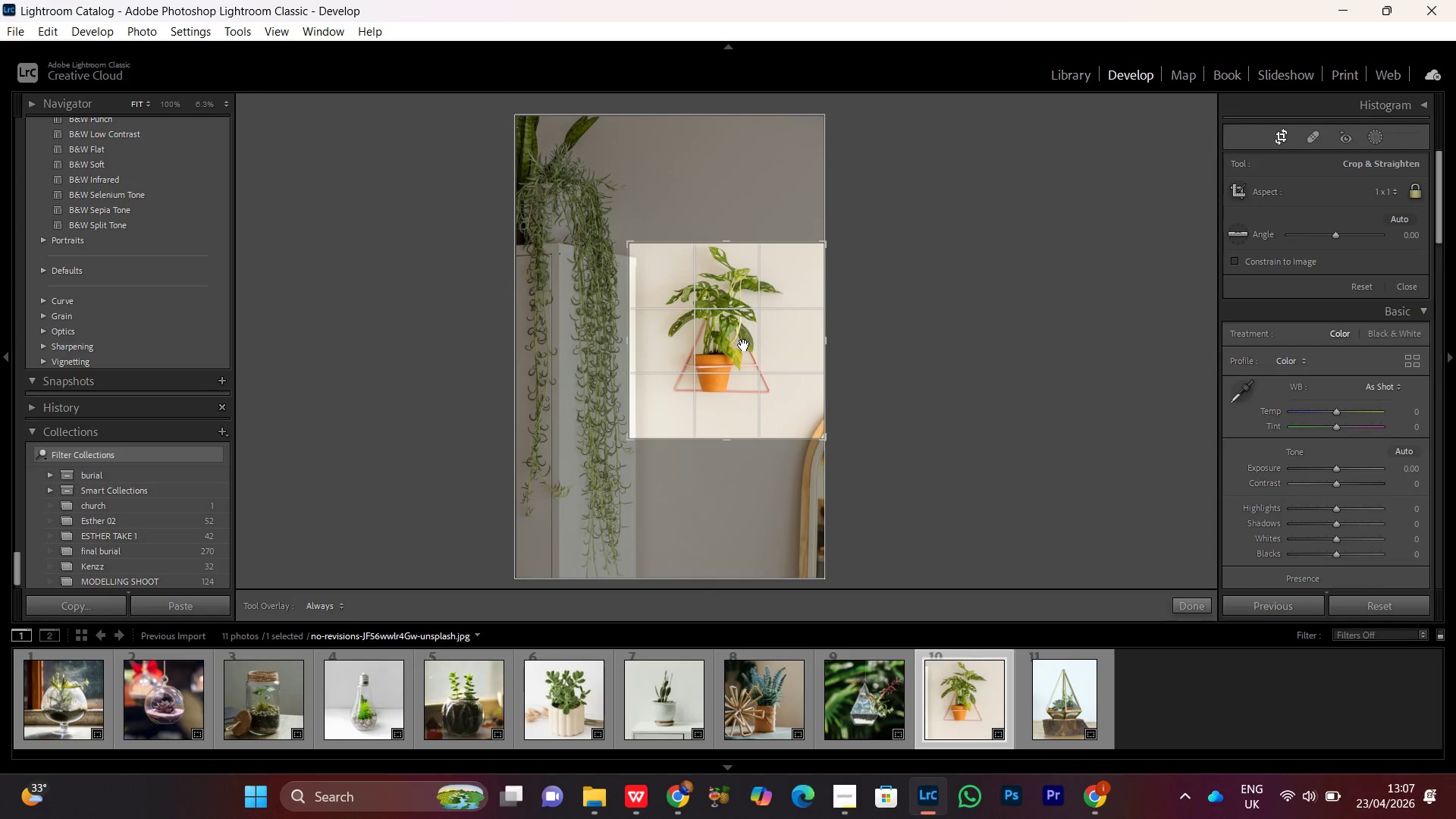 
left_click_drag(start_coordinate=[744, 345], to_coordinate=[743, 363])
 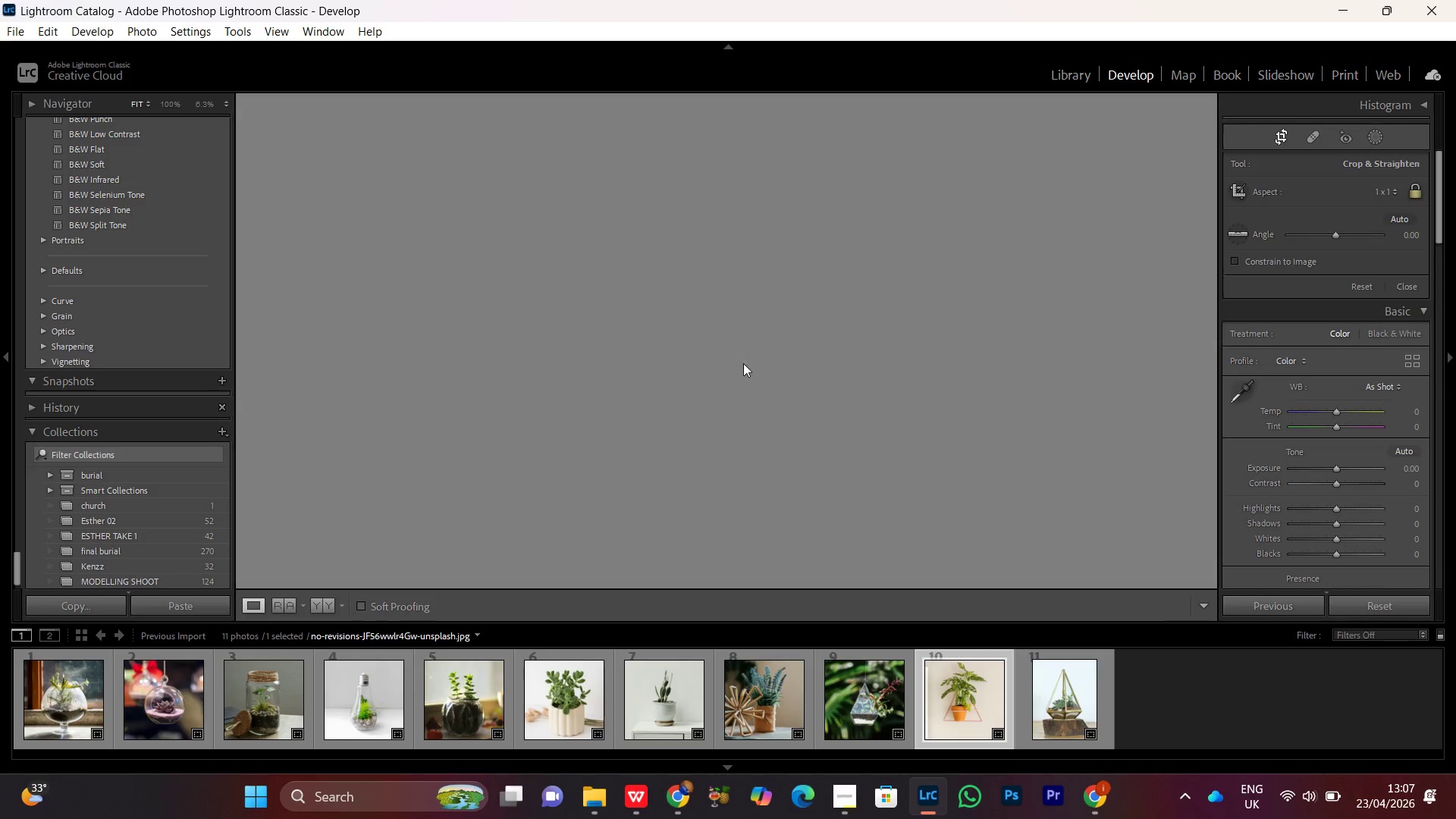 
double_click([743, 363])
 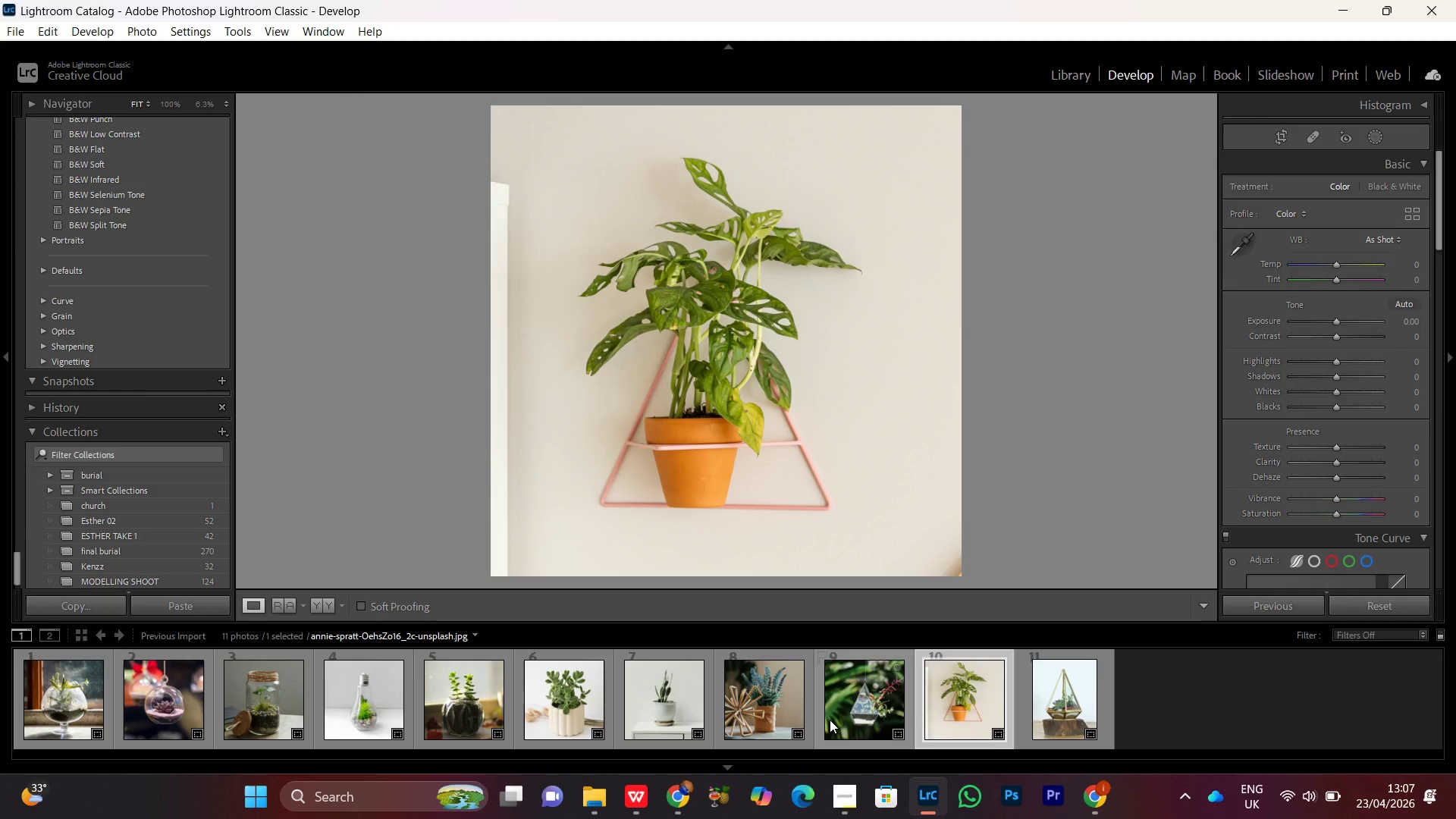 
double_click([830, 720])
 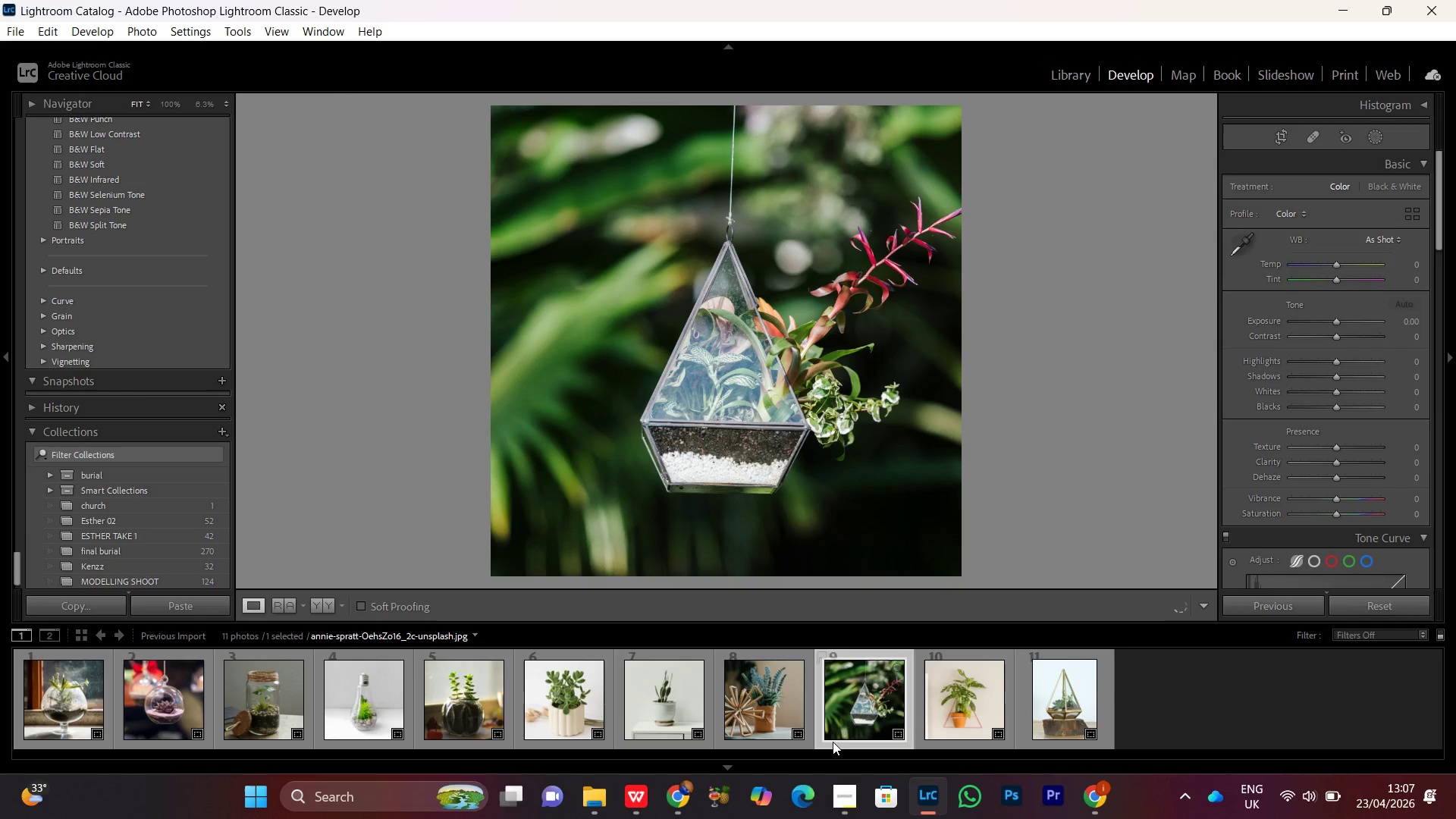 
key(R)
 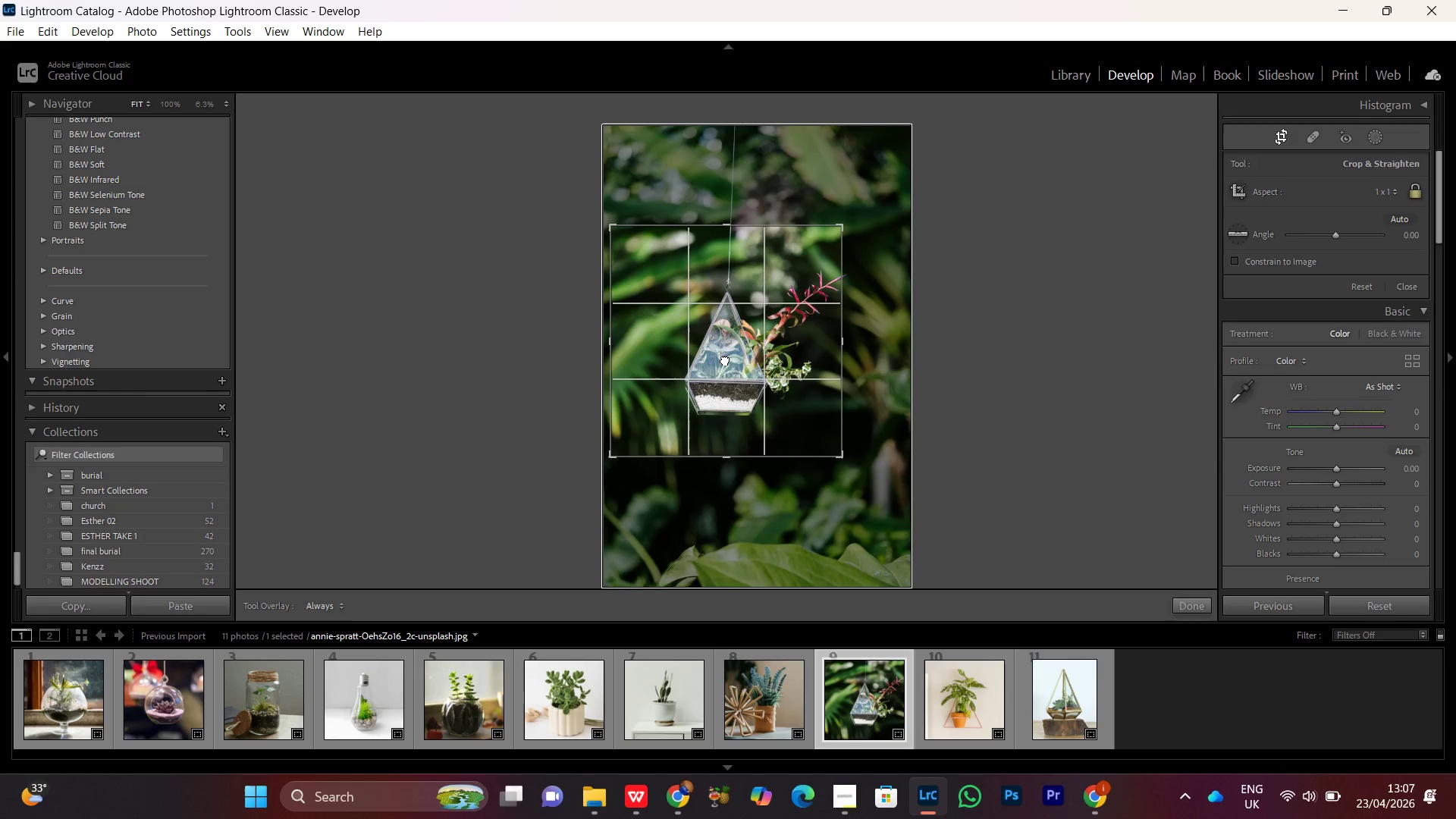 
double_click([725, 359])
 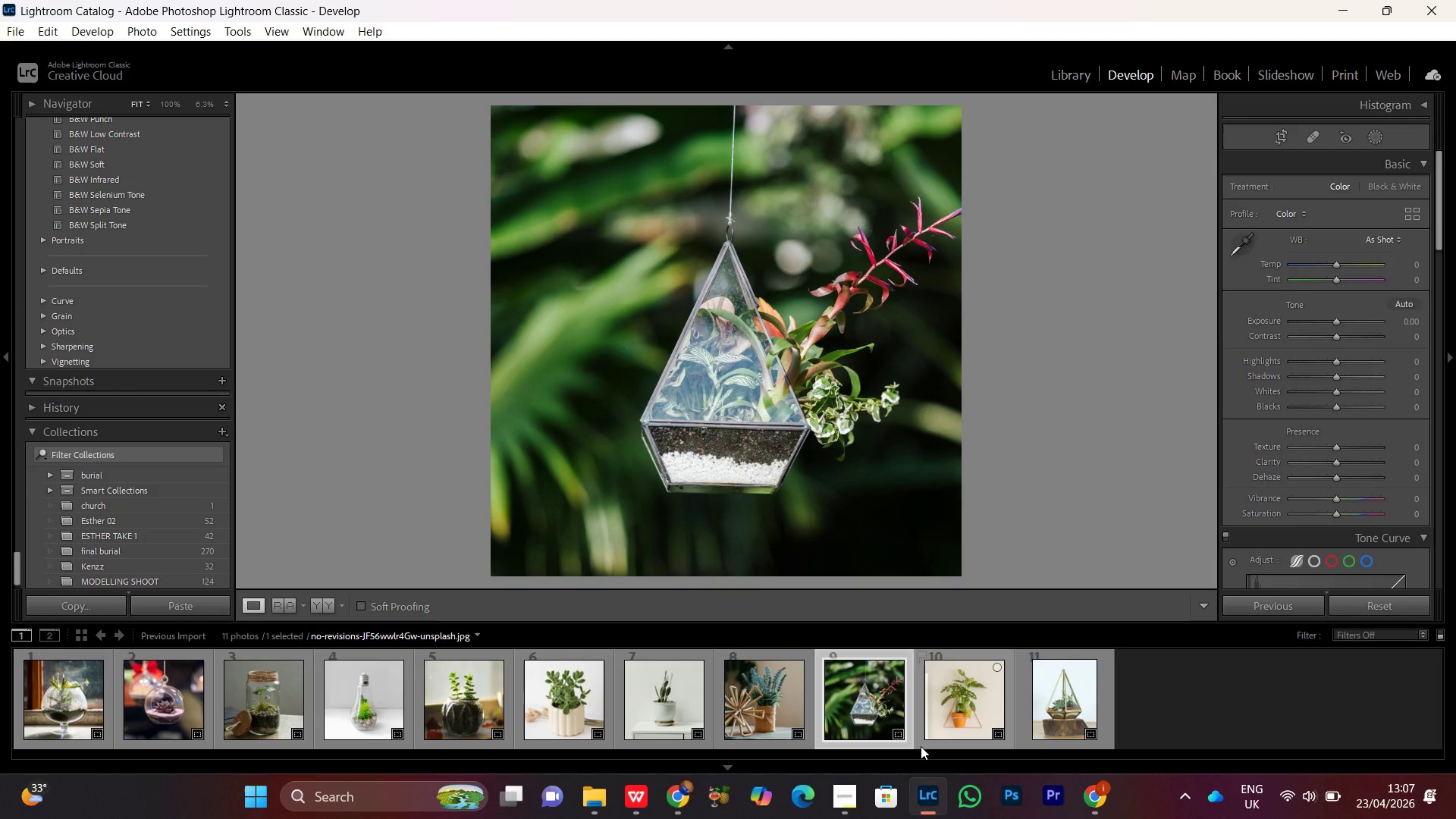 
key(R)
 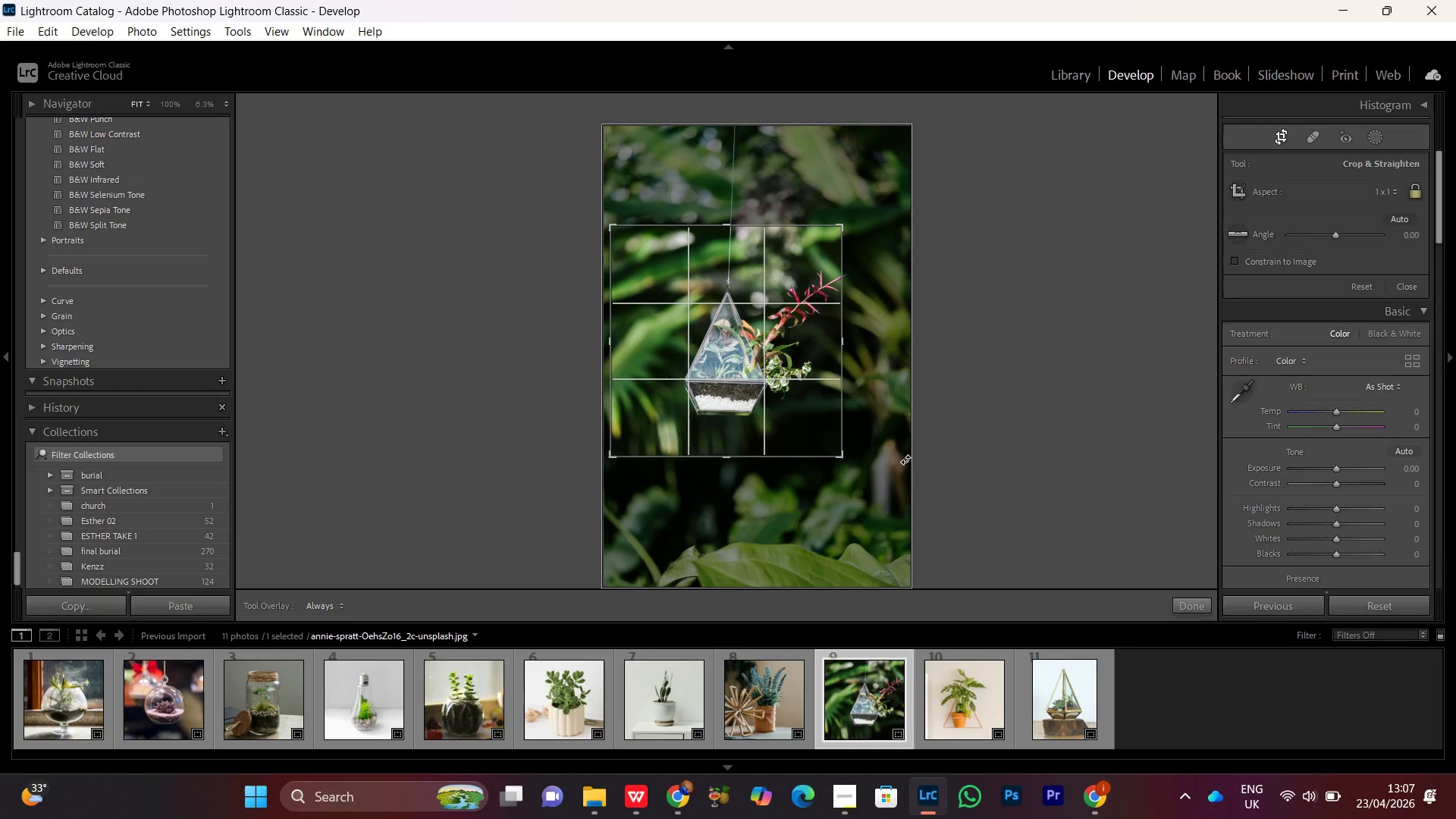 
key(PrintScreen)
 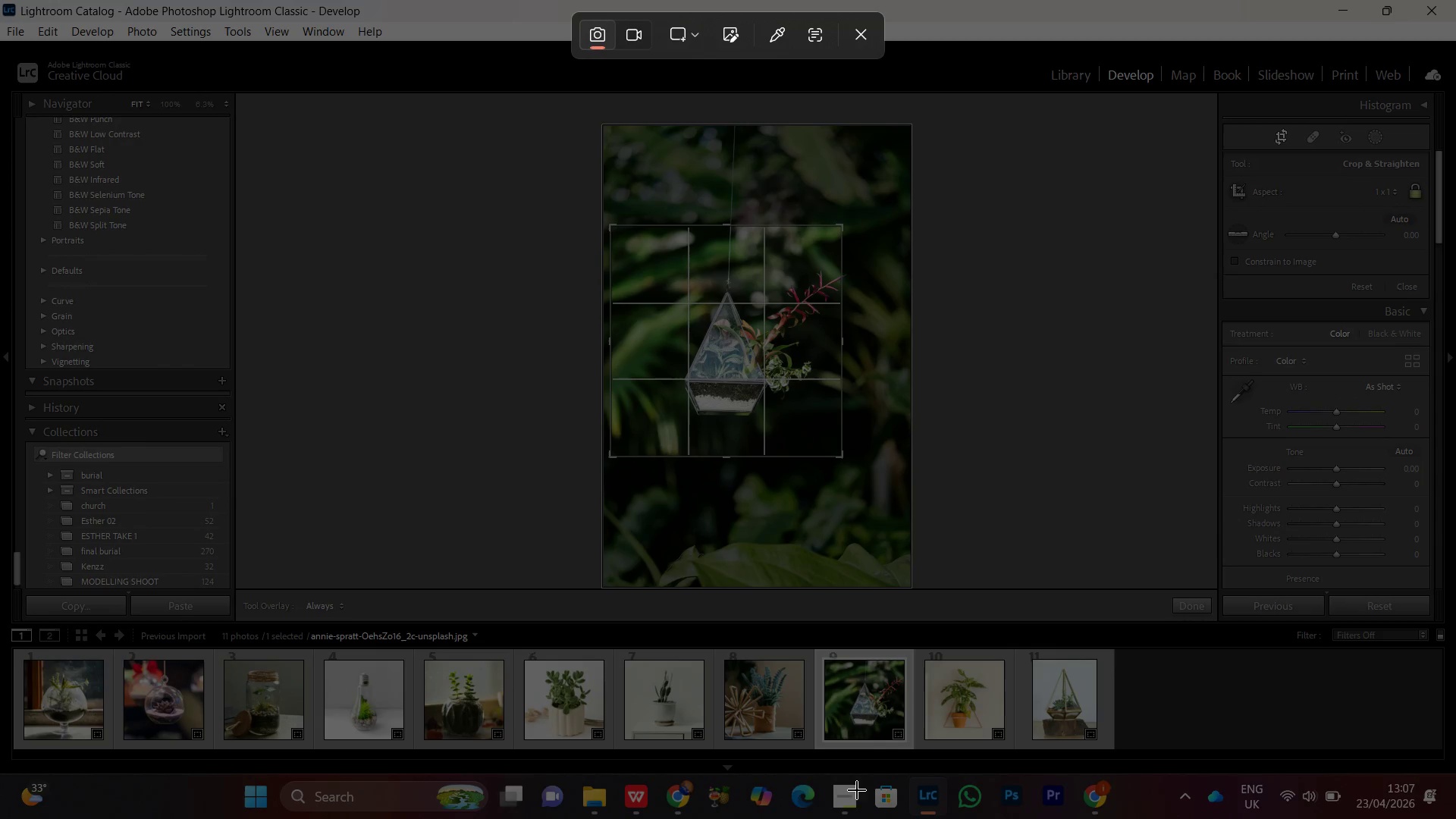 
left_click([857, 32])
 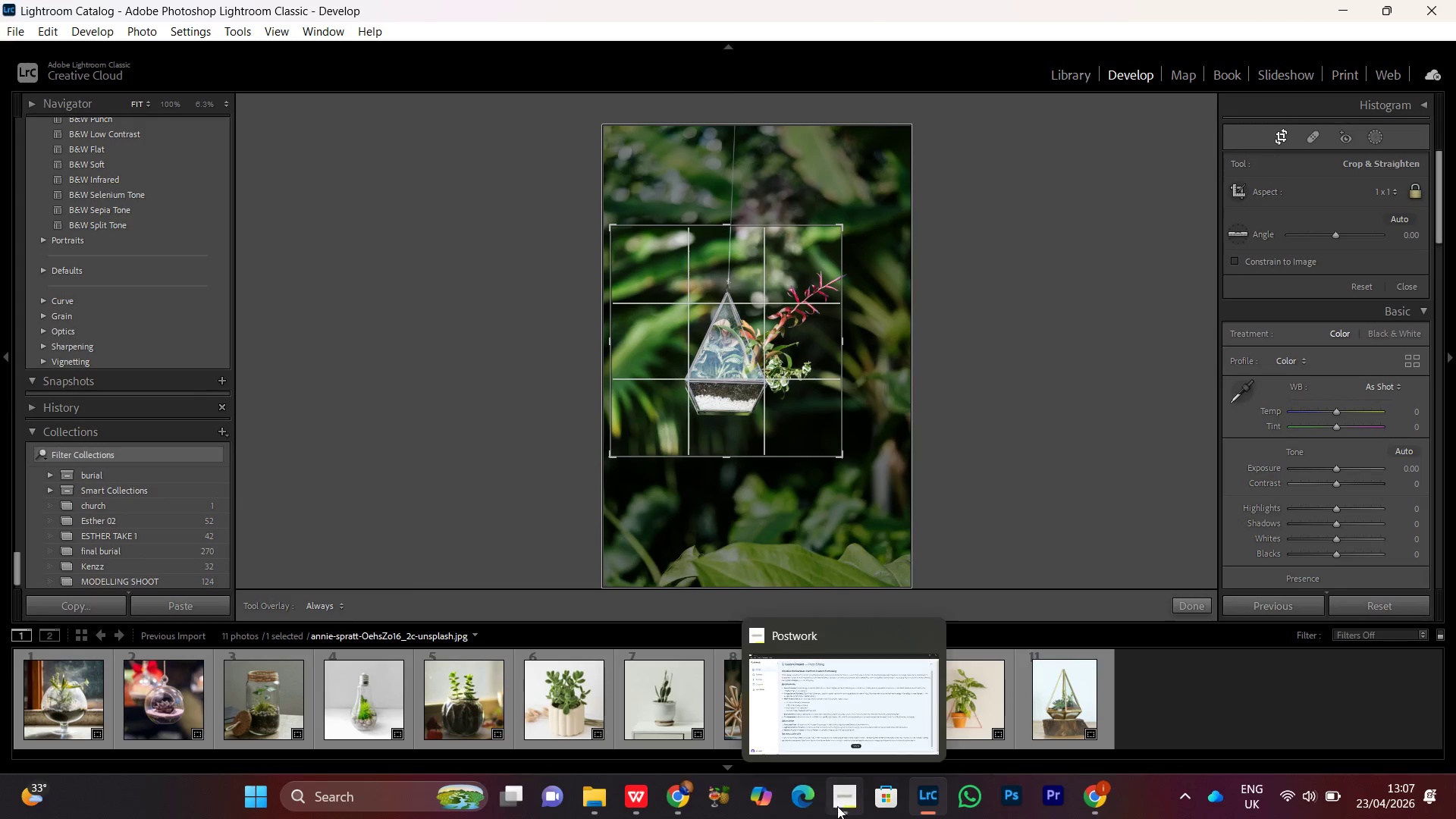 
left_click([842, 806])